 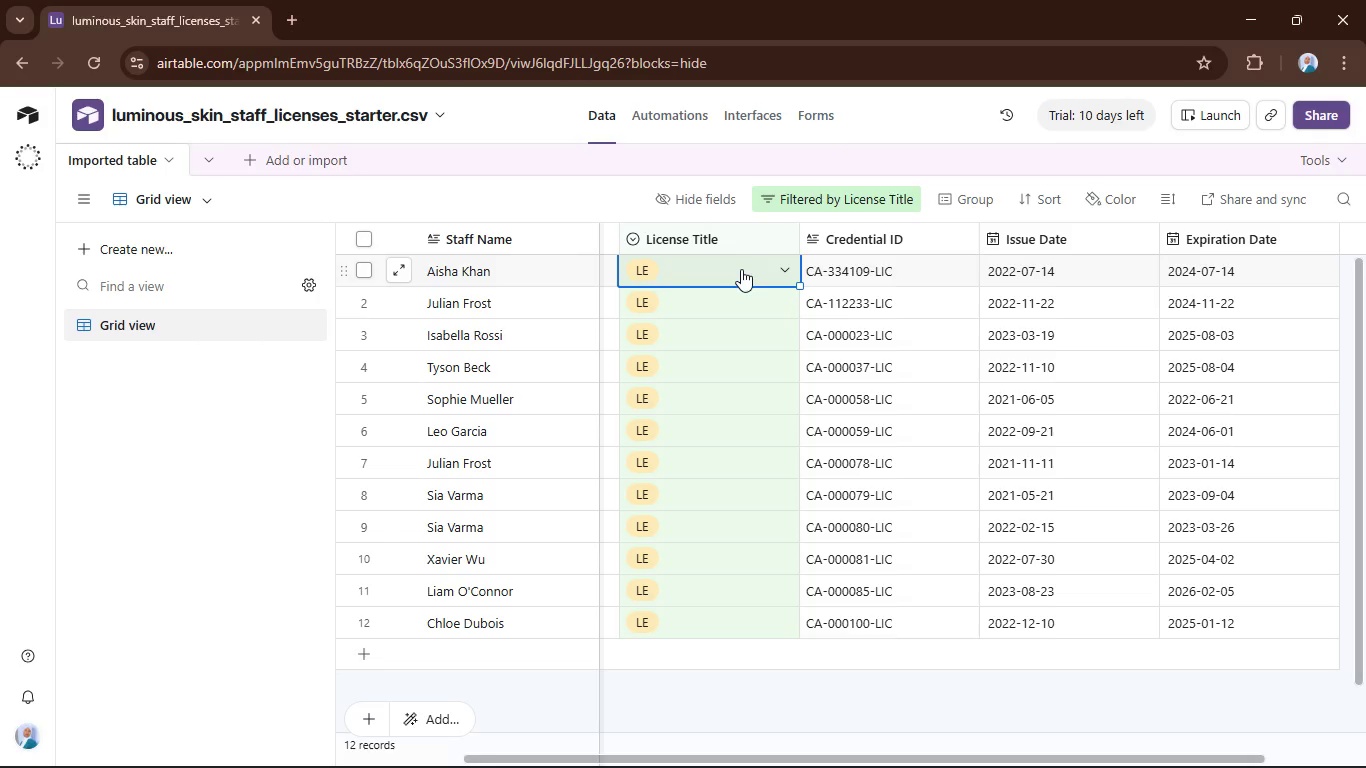 
left_click([787, 268])
 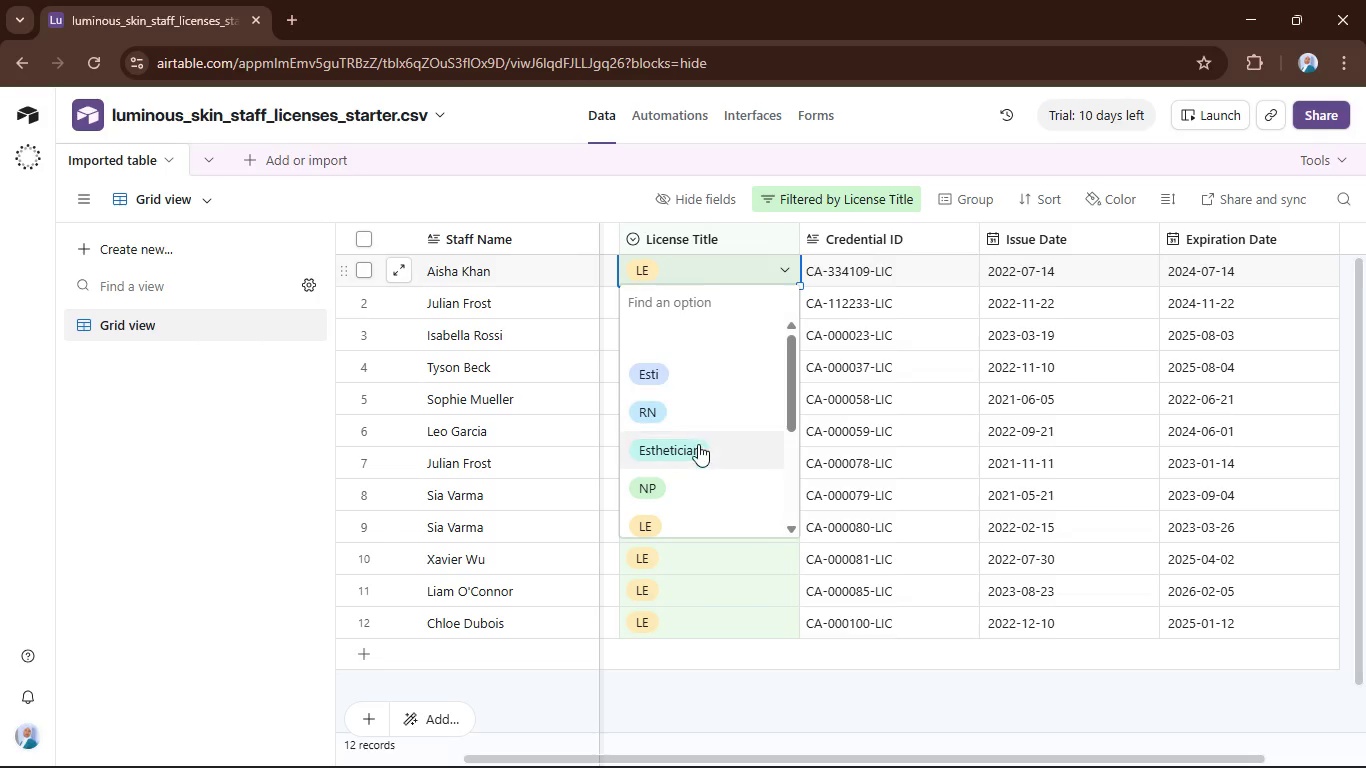 
left_click([700, 444])
 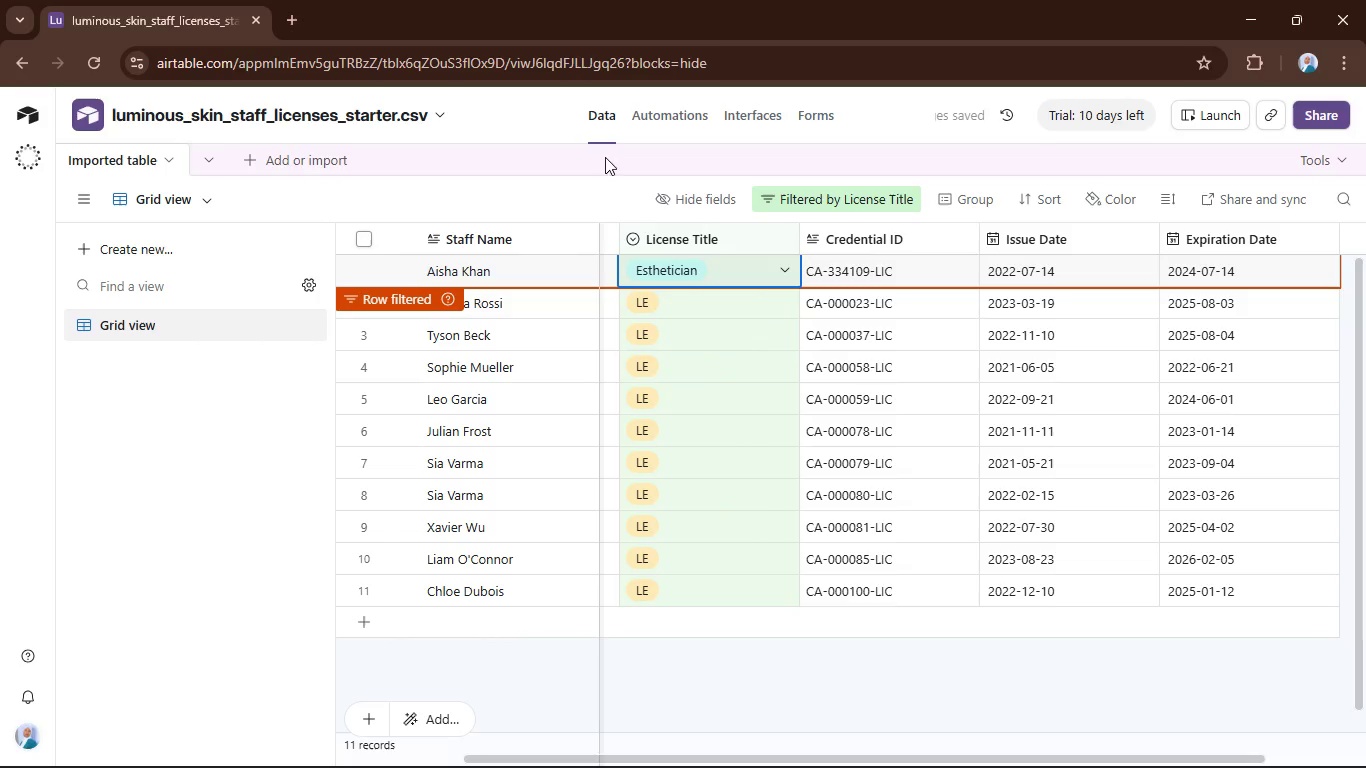 
left_click([603, 200])
 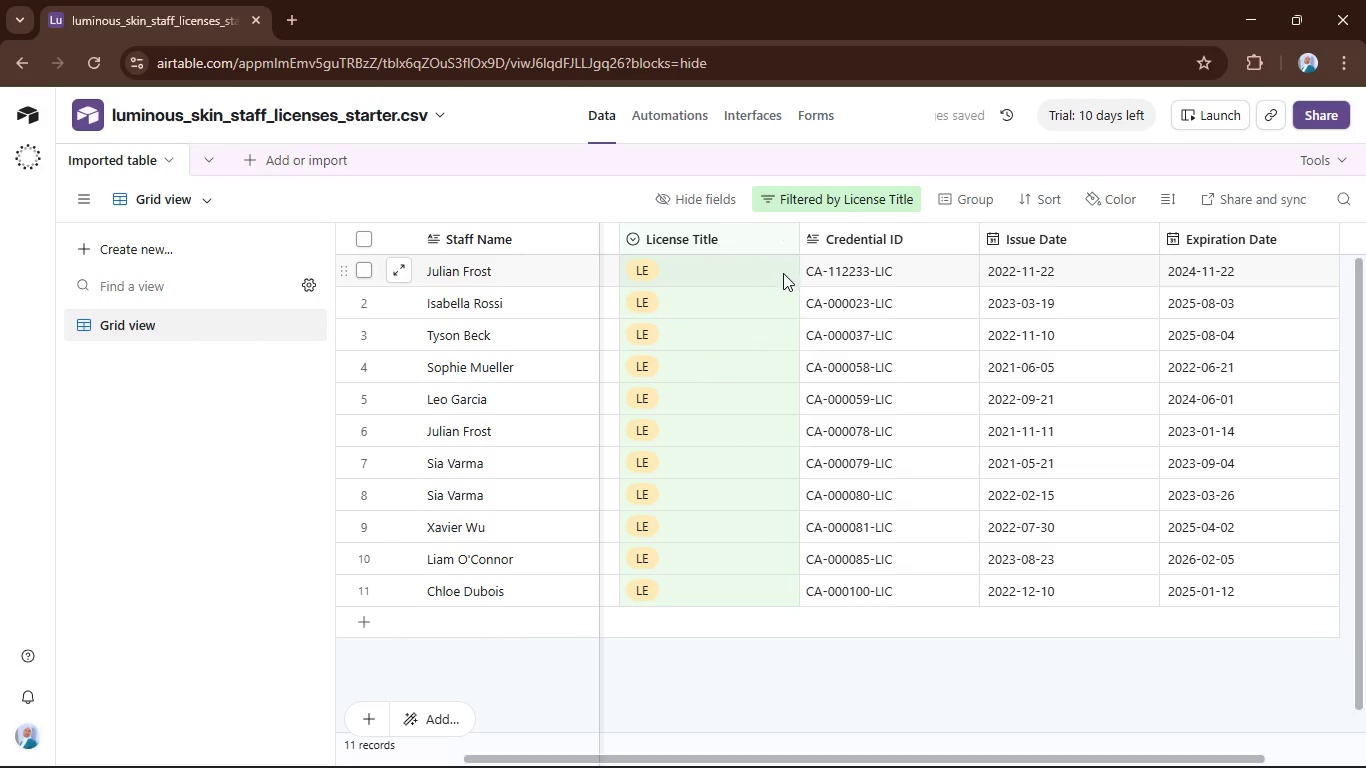 
left_click([783, 273])
 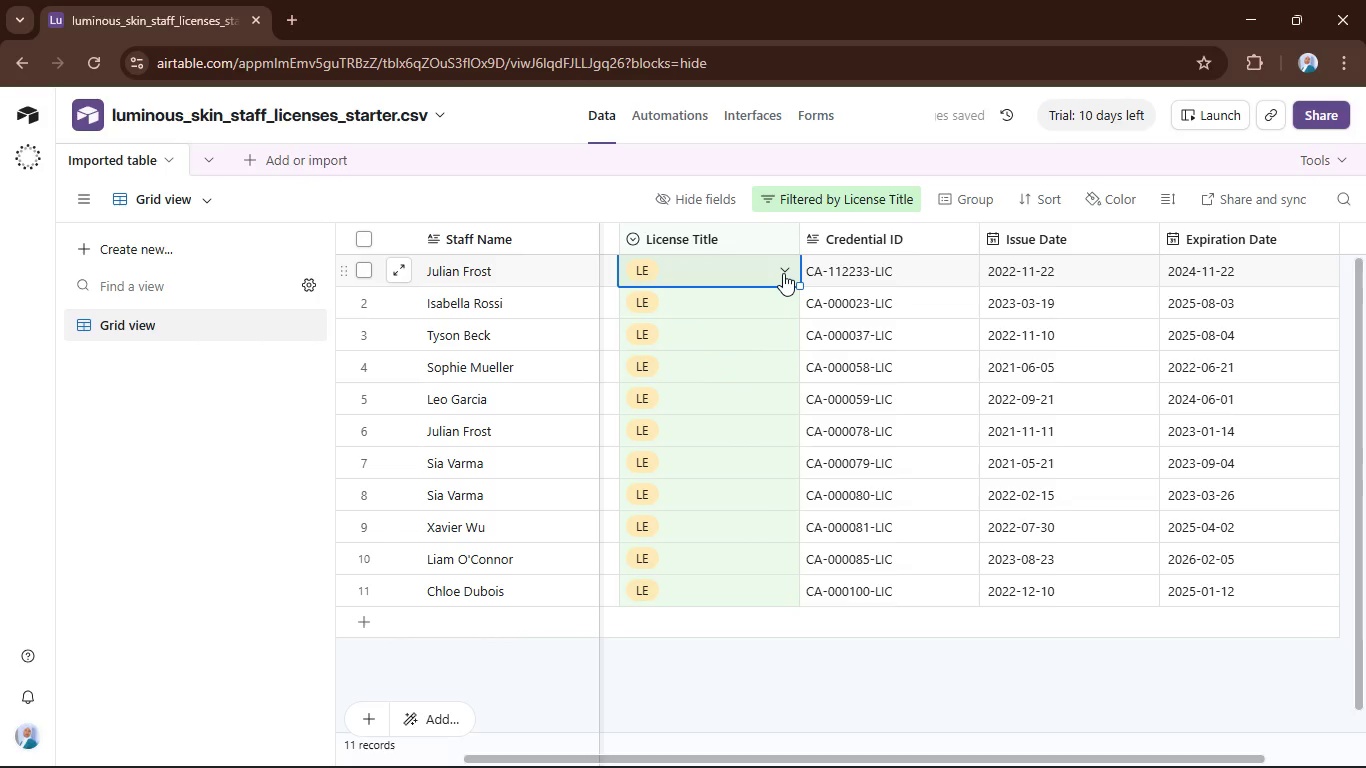 
left_click([783, 273])
 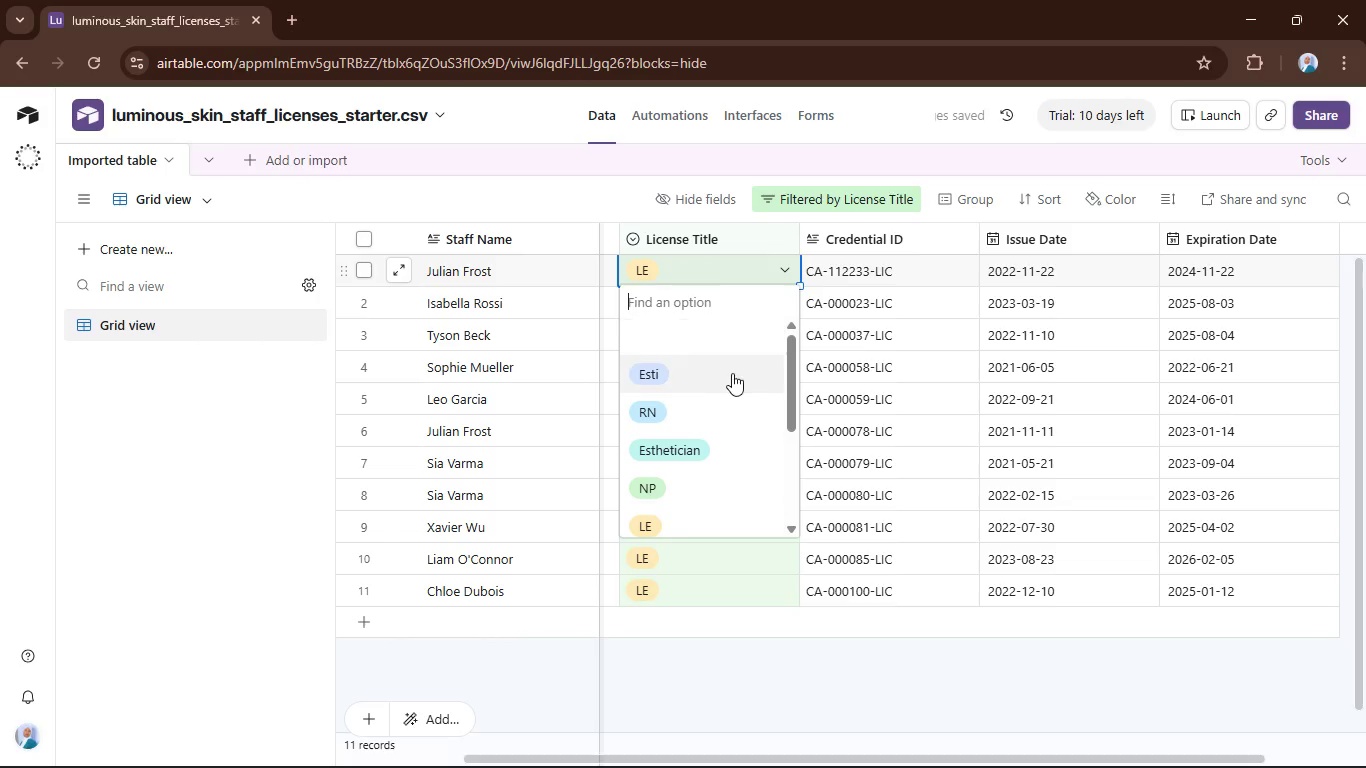 
scroll: coordinate [730, 373], scroll_direction: down, amount: 1.0
 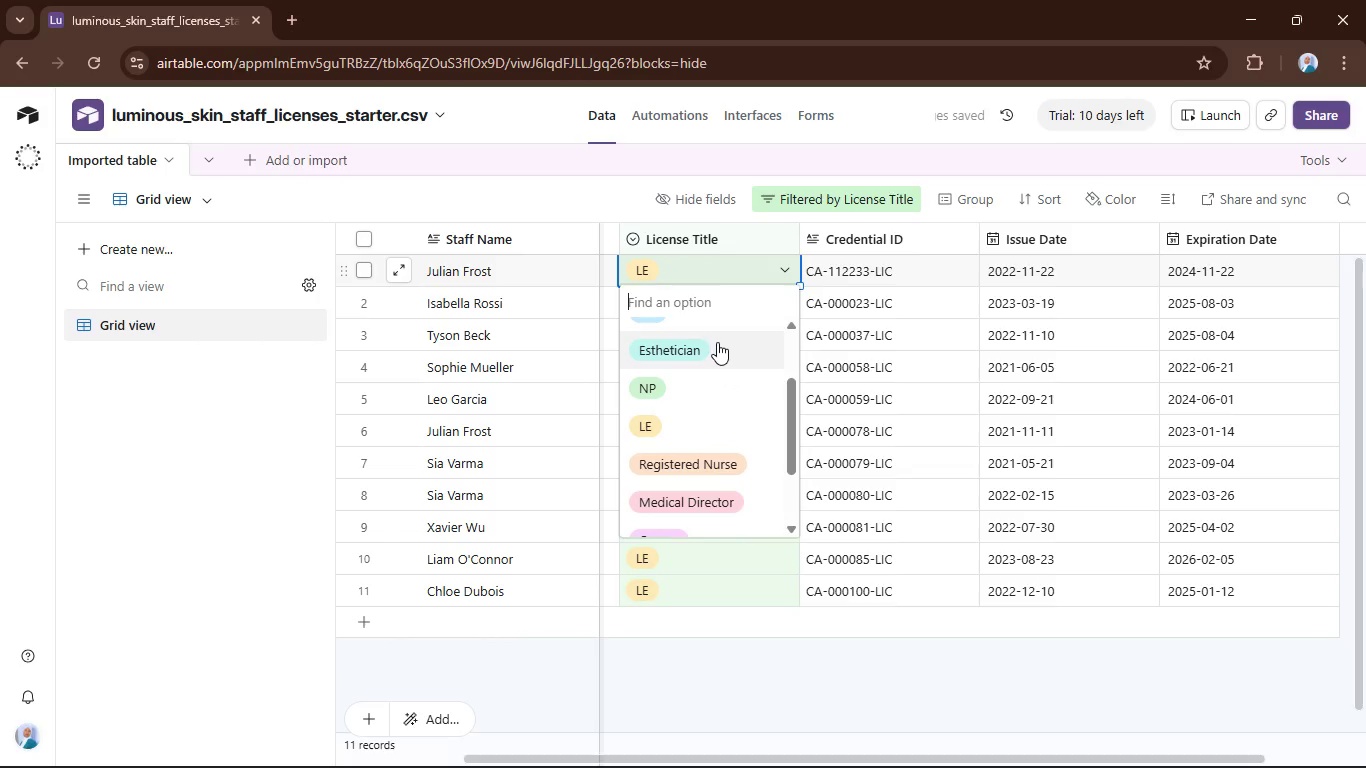 
left_click([717, 342])
 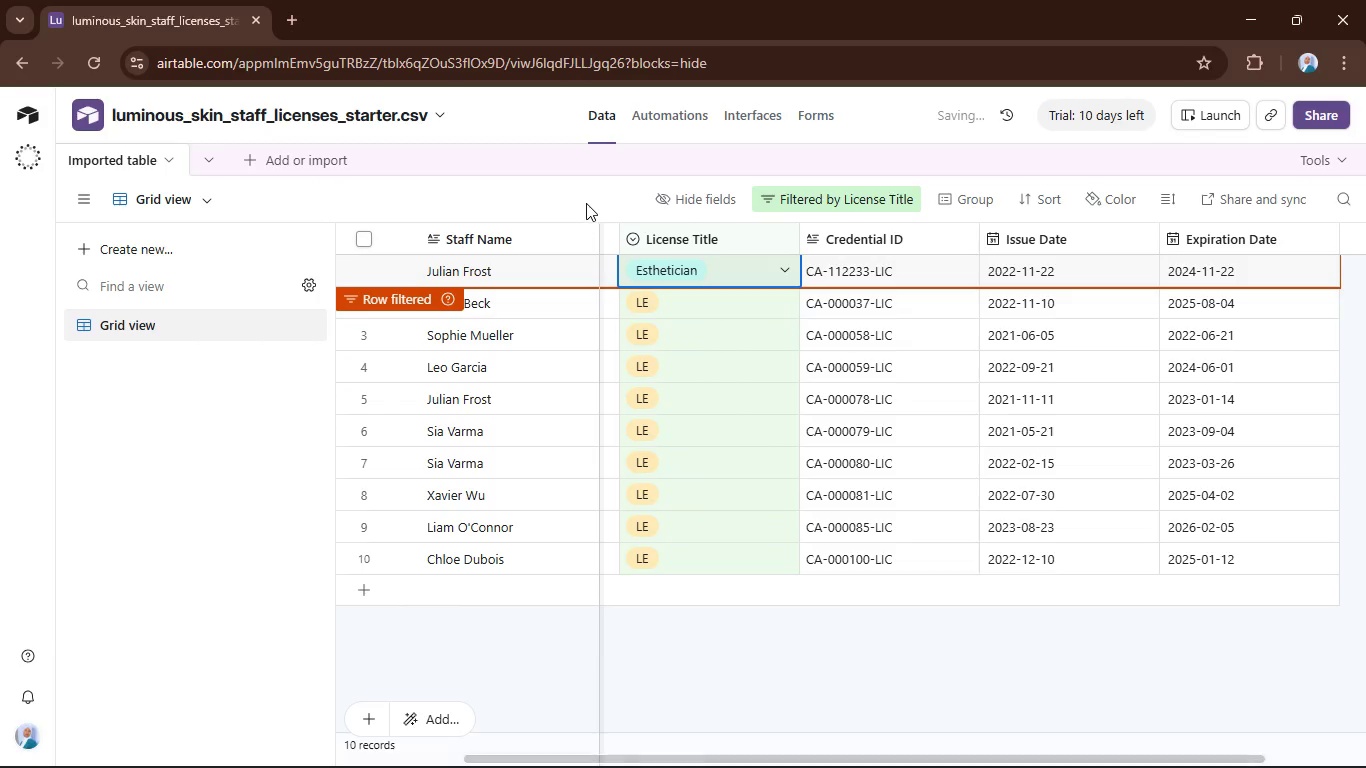 
left_click([586, 203])
 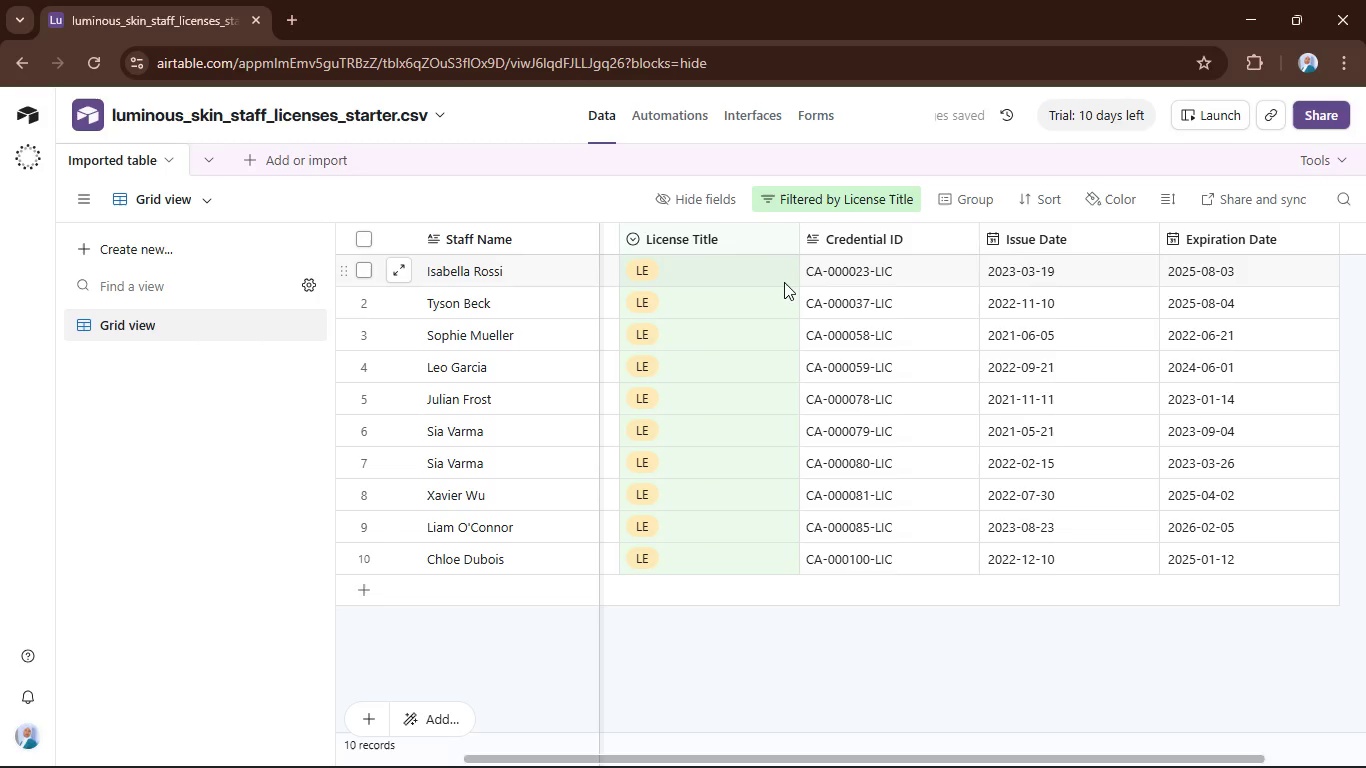 
left_click([785, 269])
 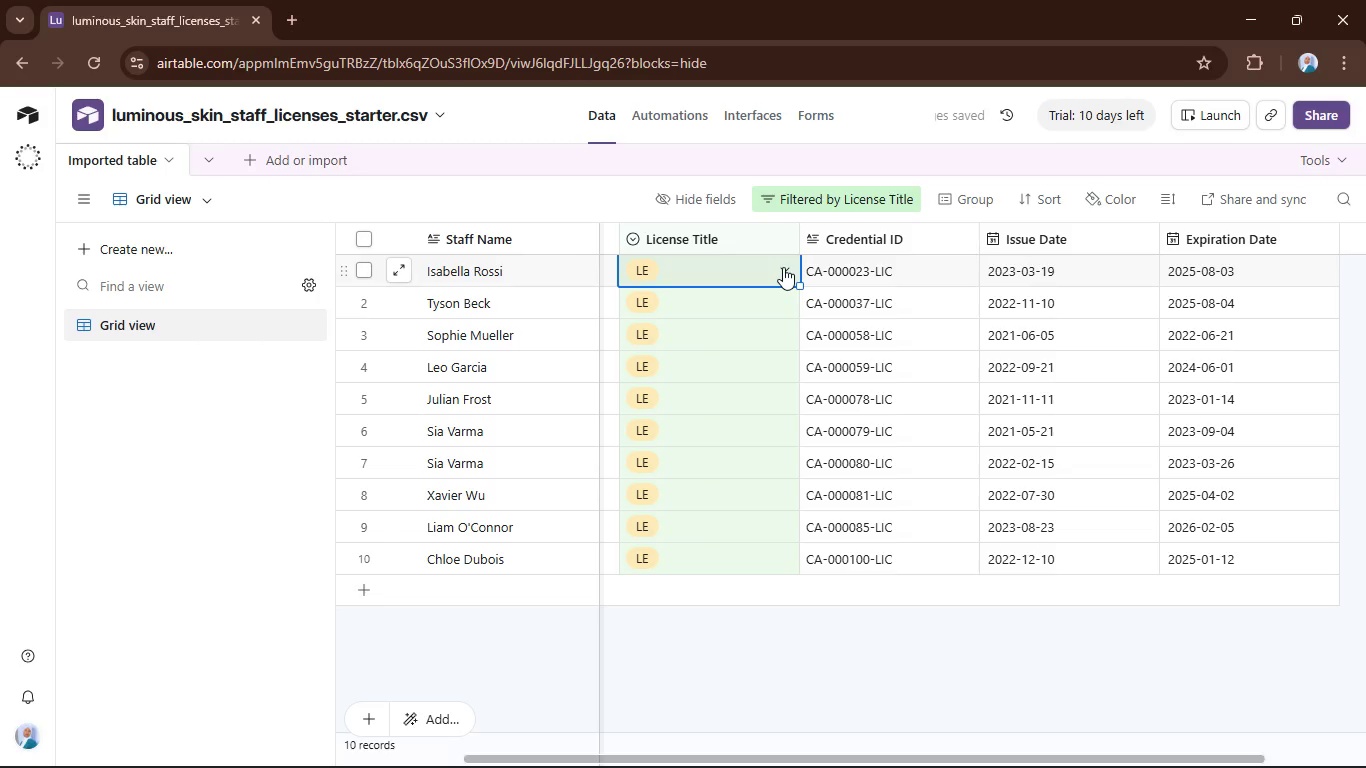 
left_click([783, 267])
 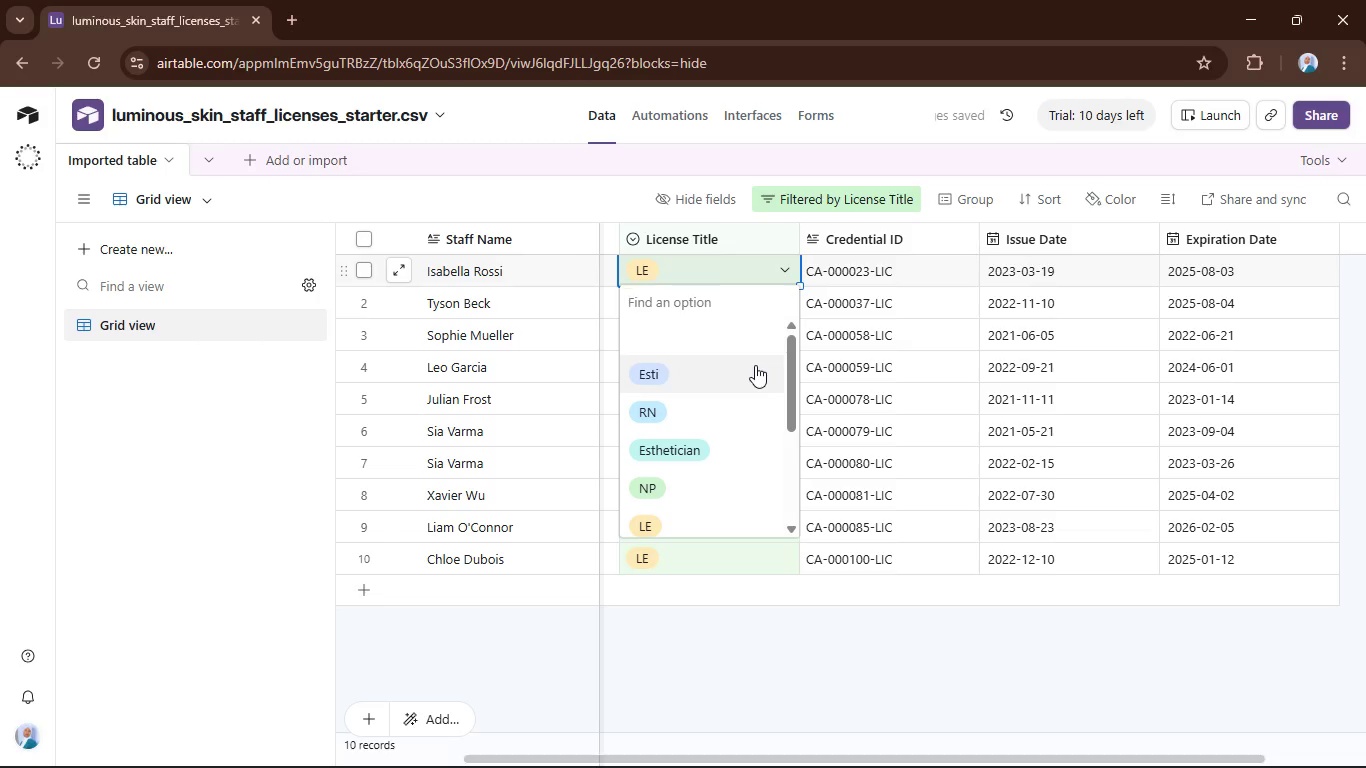 
scroll: coordinate [755, 365], scroll_direction: down, amount: 1.0
 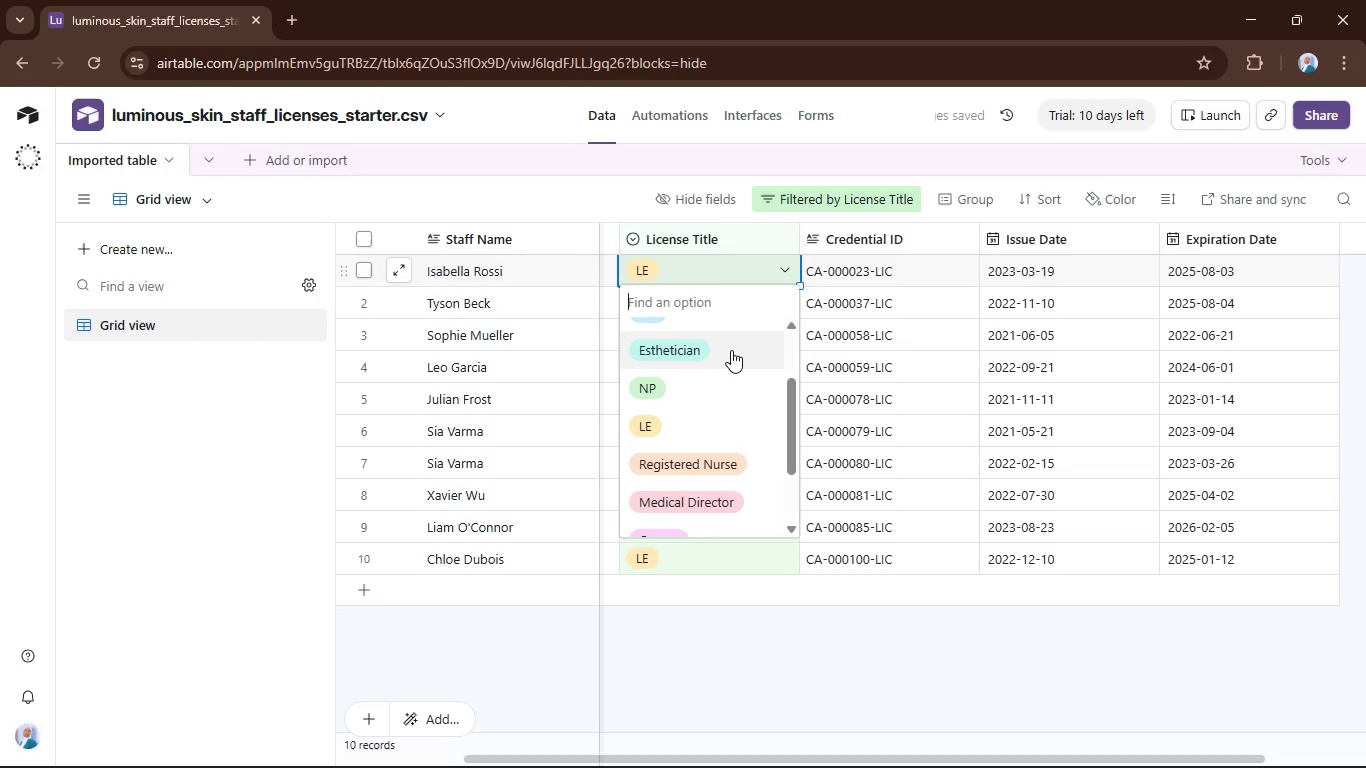 
left_click([731, 350])
 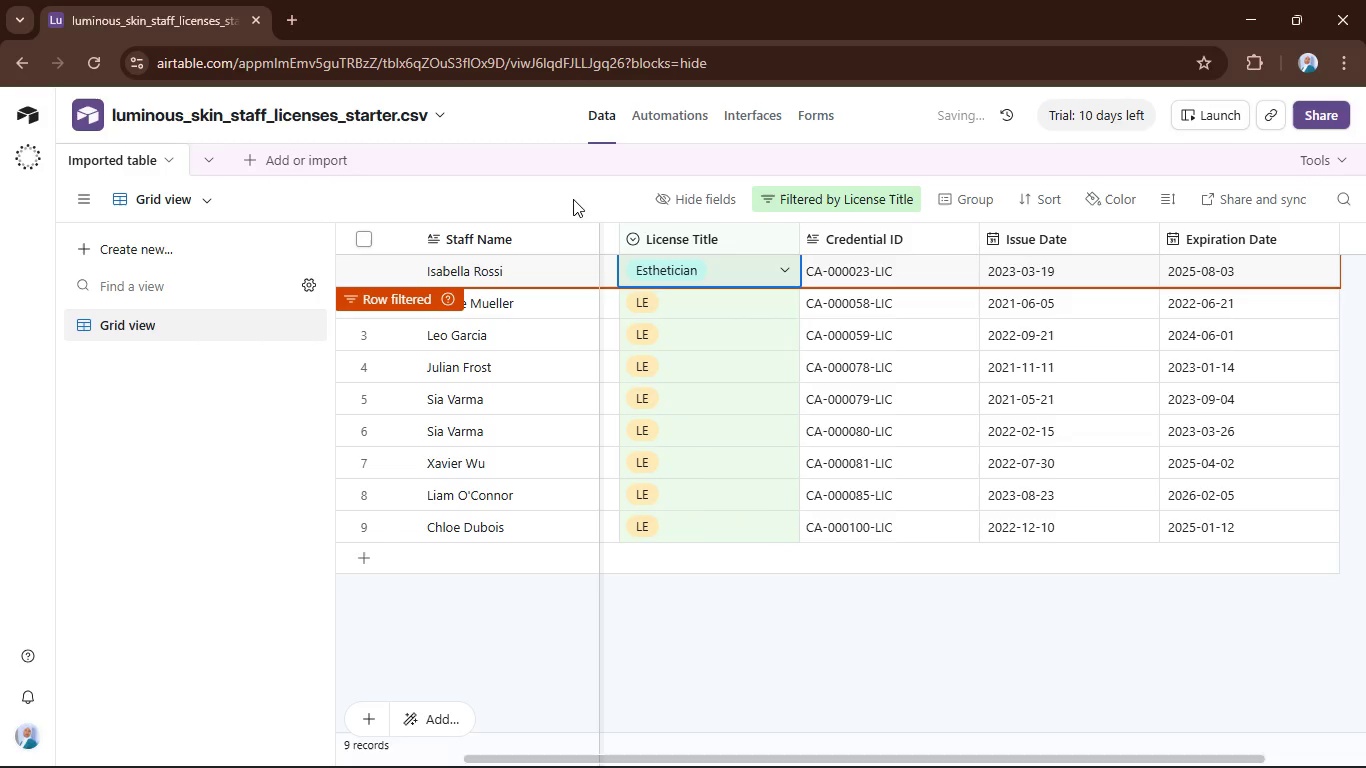 
left_click([580, 189])
 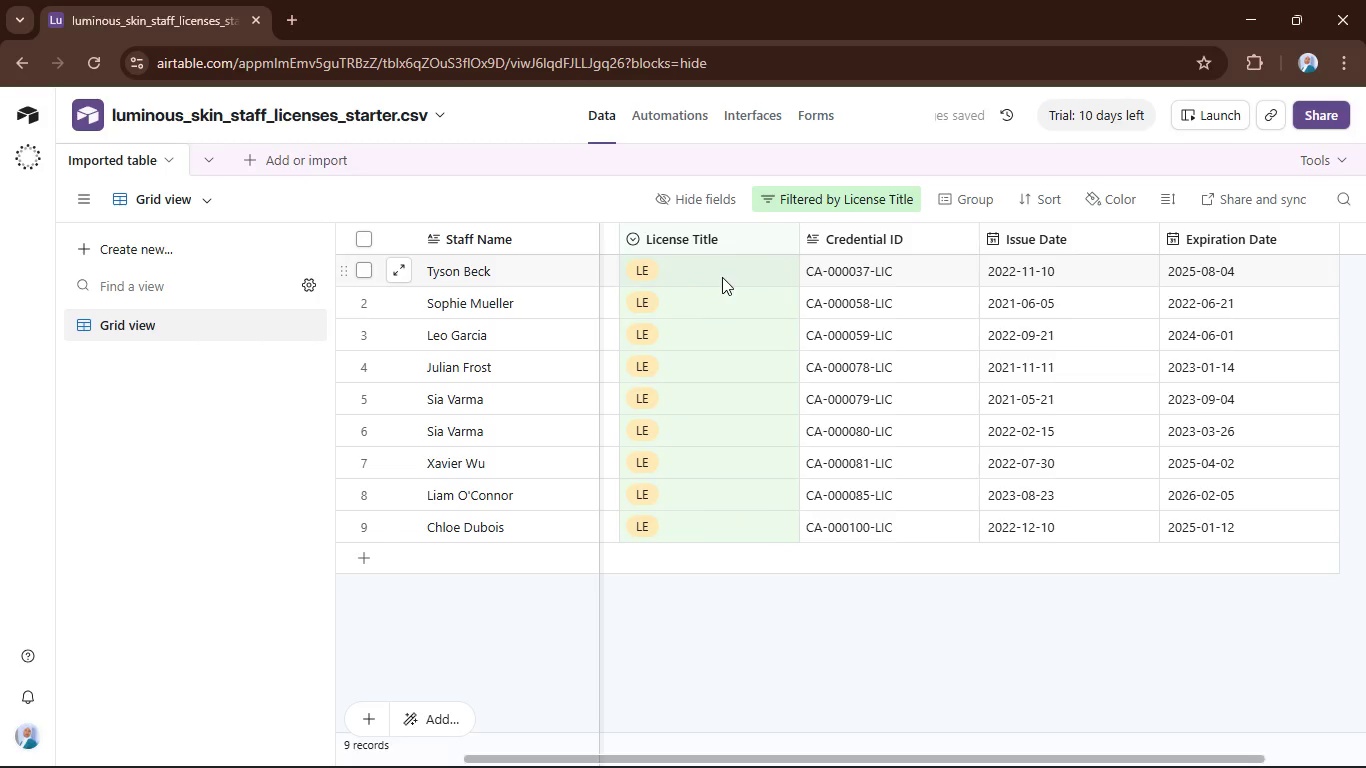 
left_click([739, 274])
 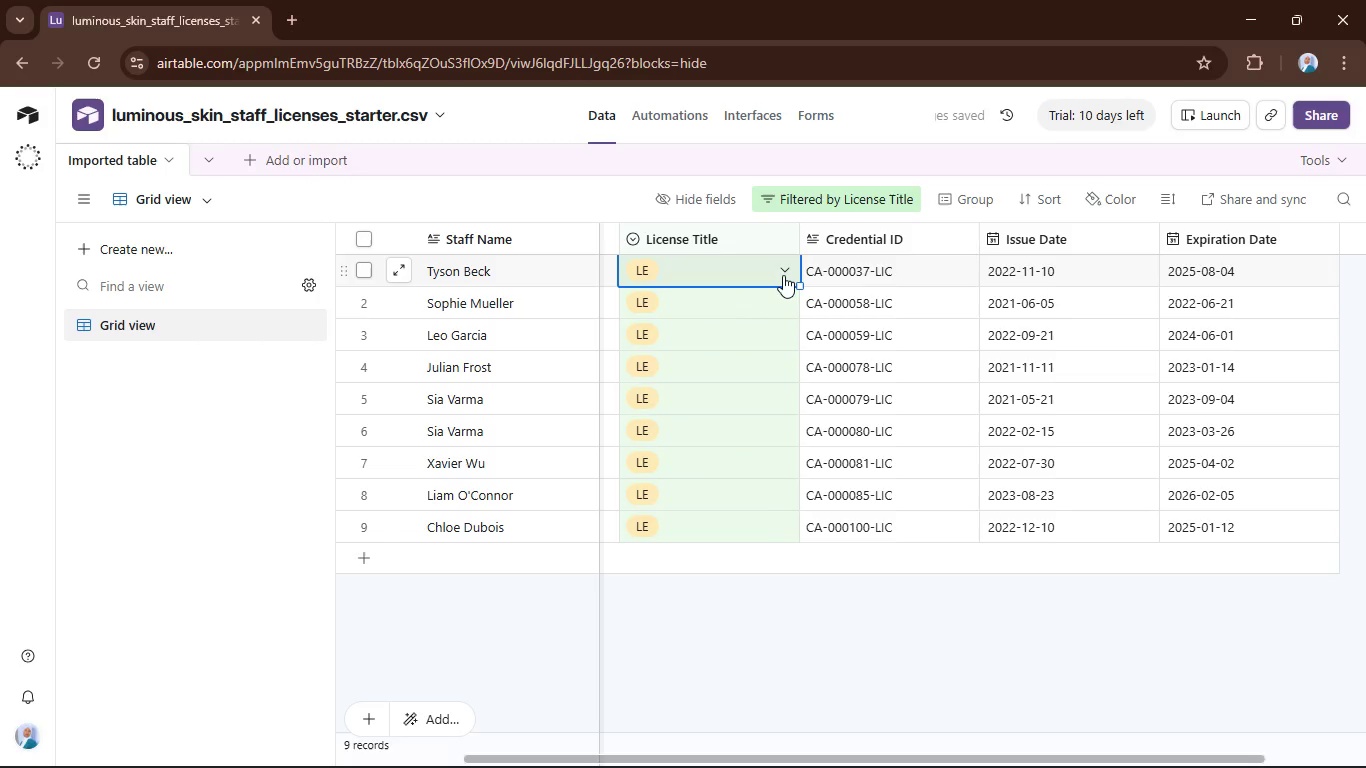 
left_click([783, 275])
 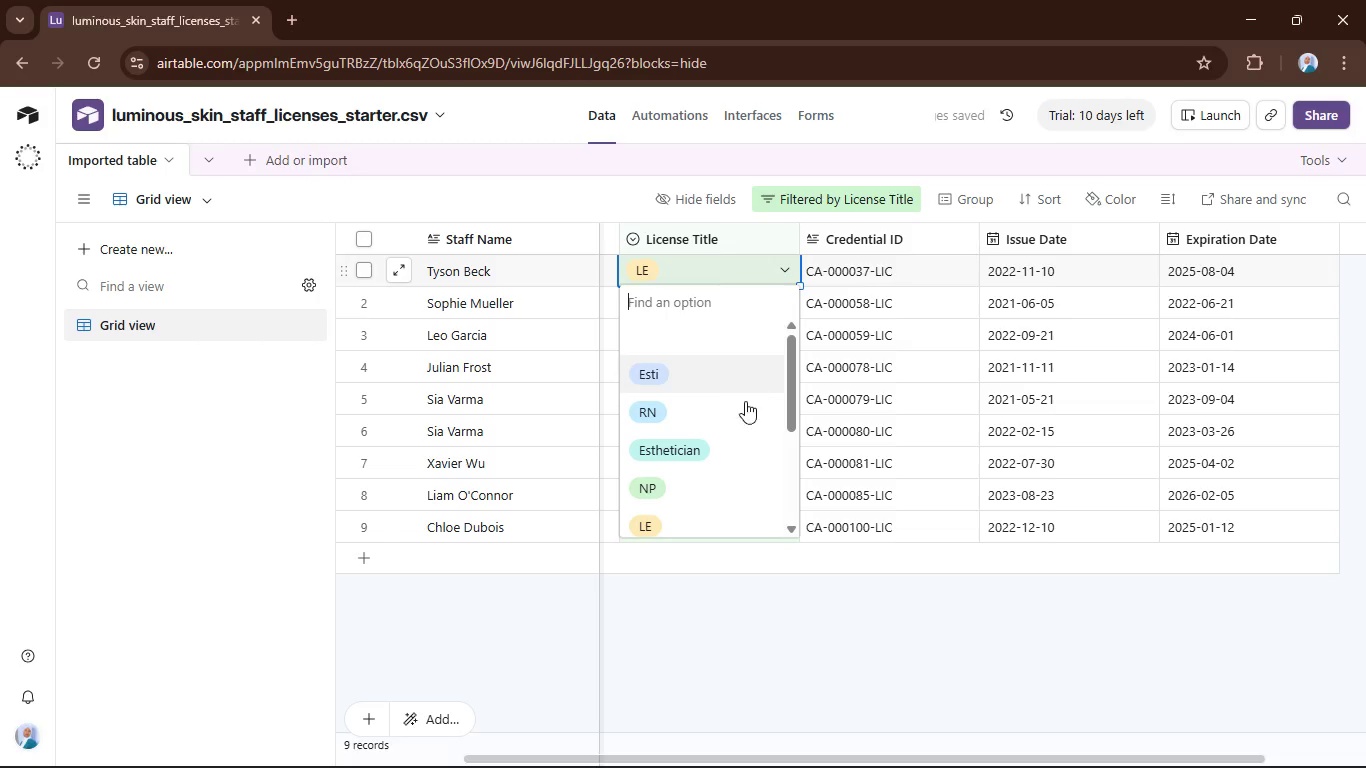 
scroll: coordinate [743, 409], scroll_direction: down, amount: 1.0
 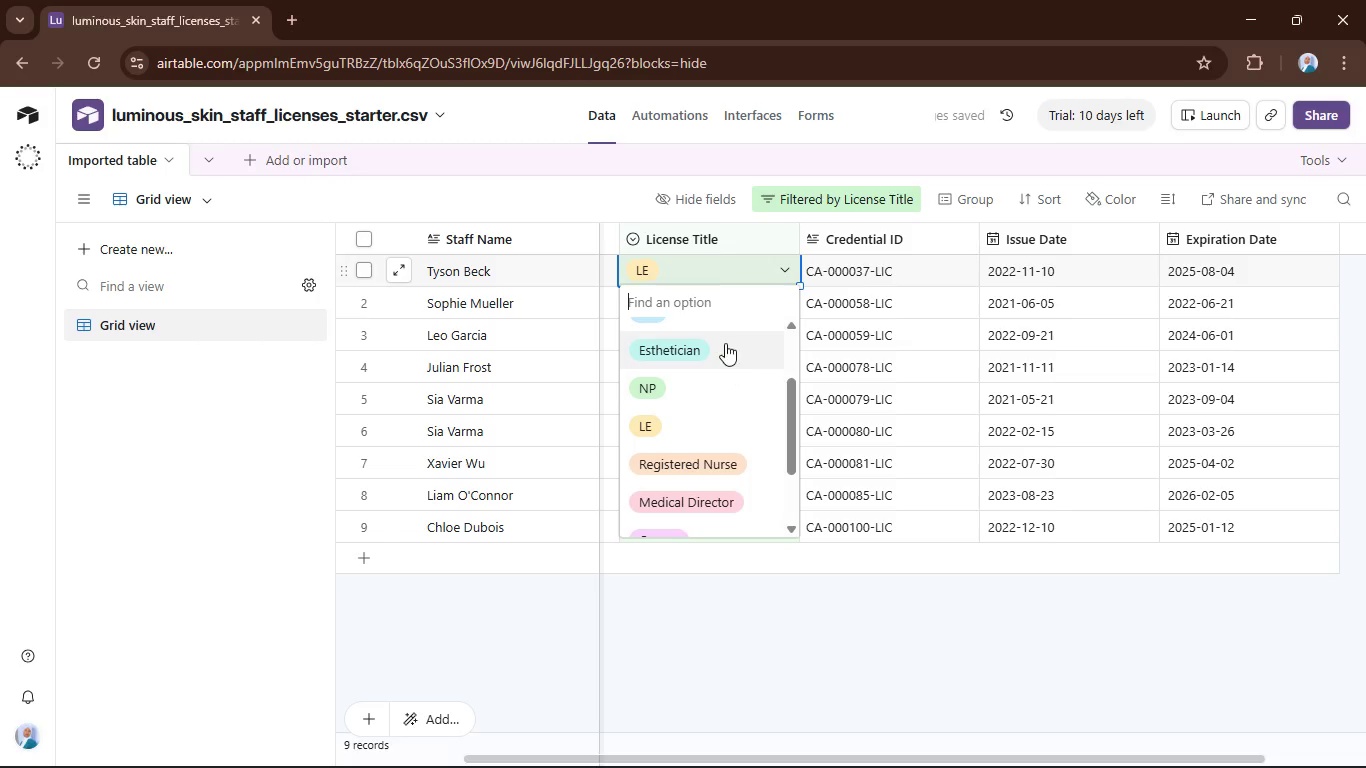 
left_click([723, 341])
 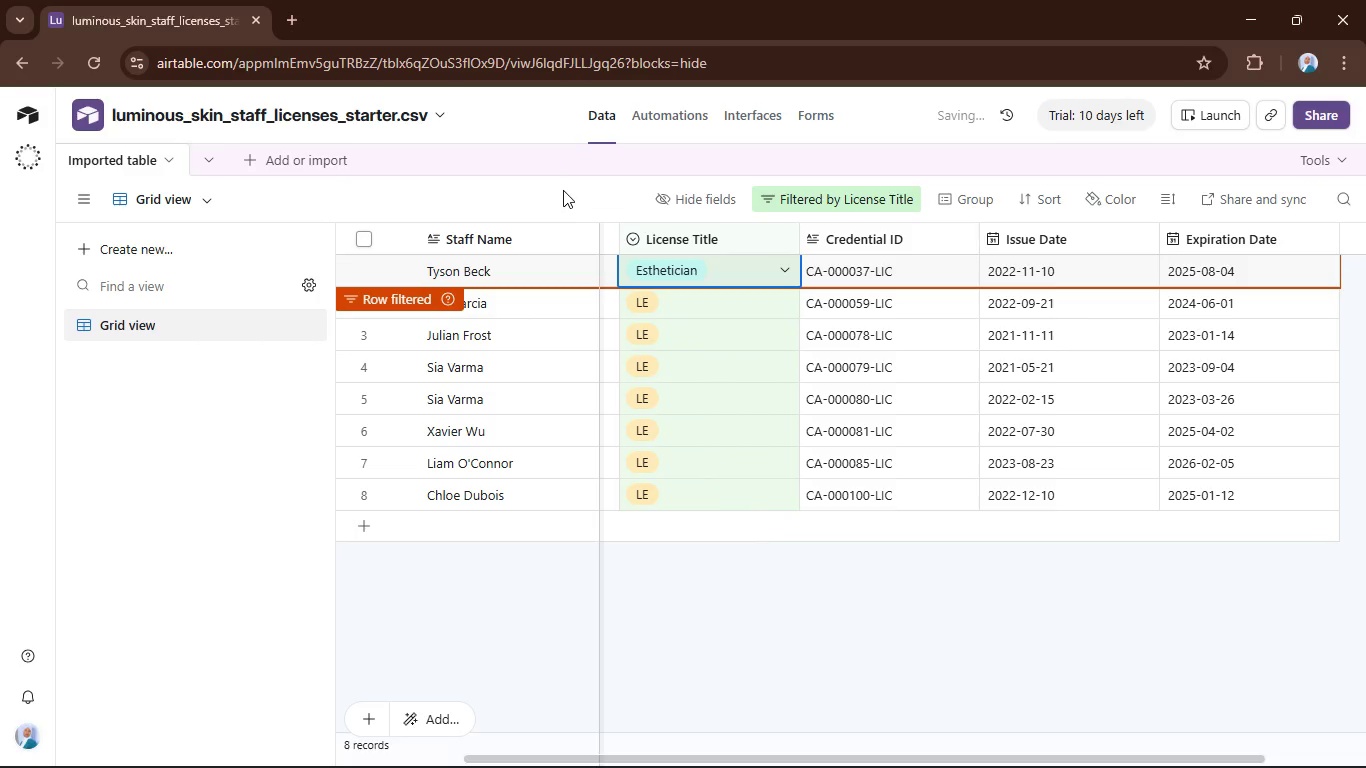 
left_click([579, 180])
 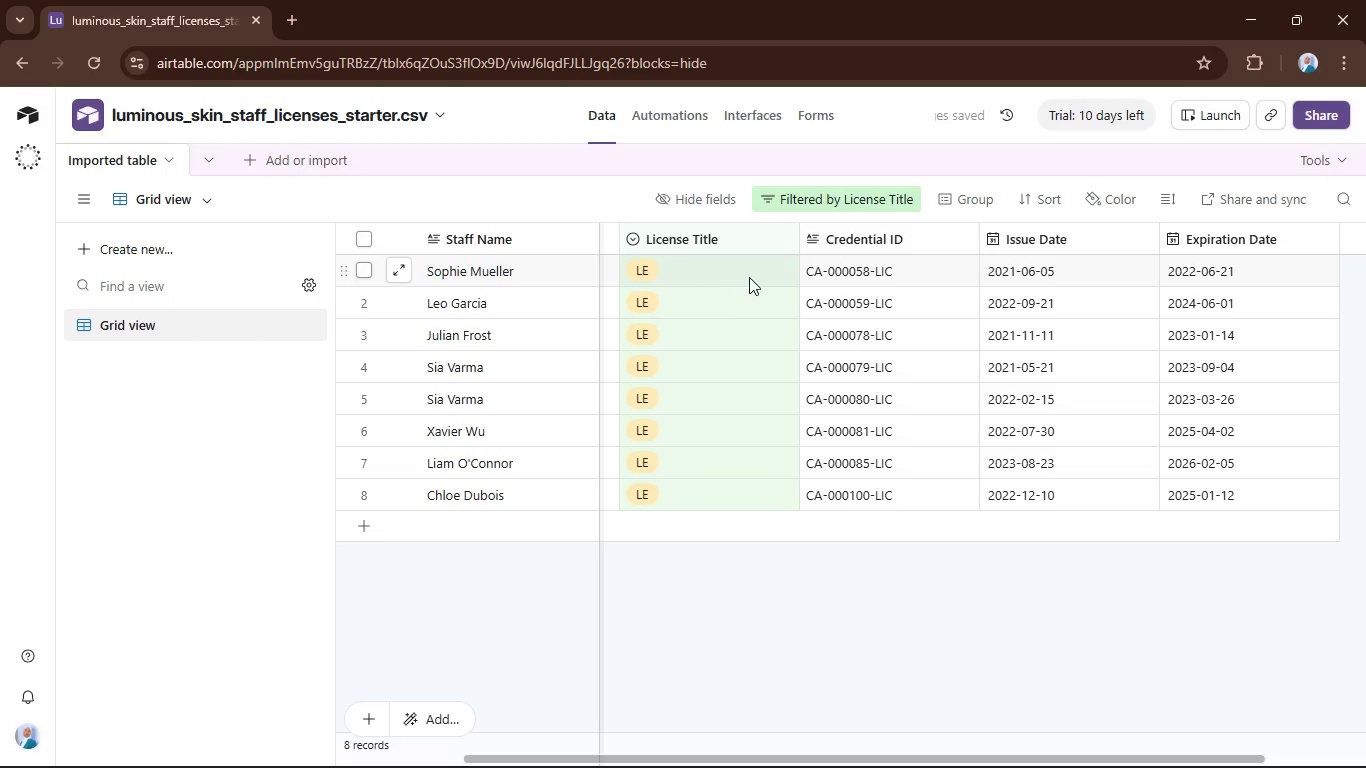 
left_click([759, 274])
 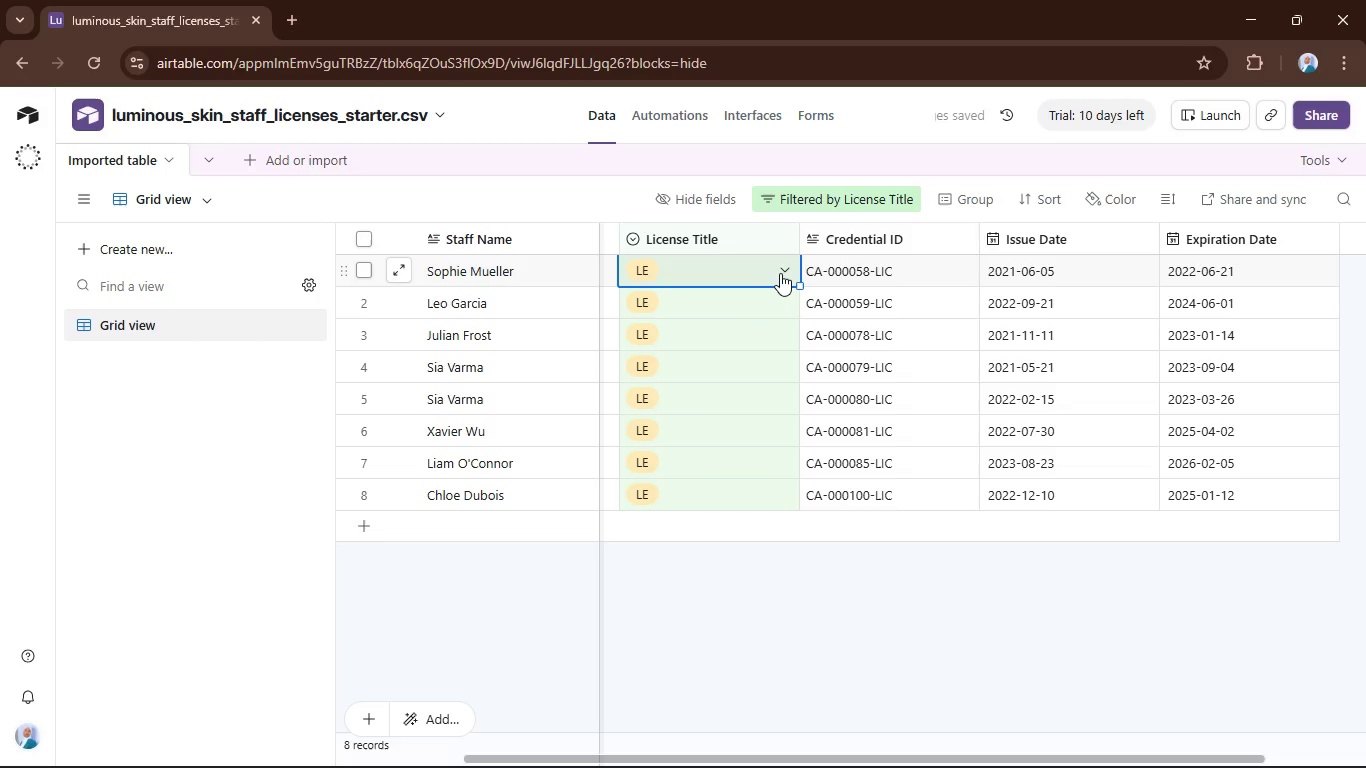 
left_click([780, 273])
 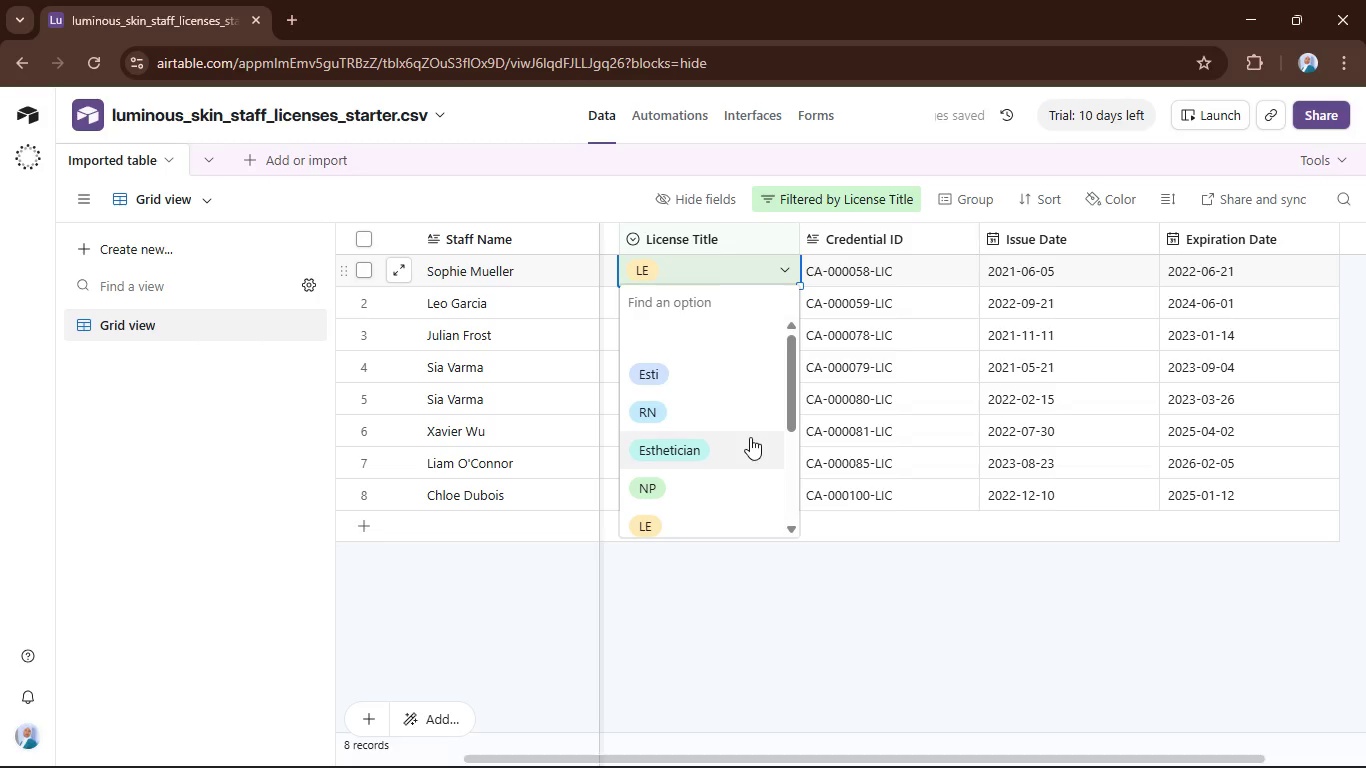 
scroll: coordinate [747, 386], scroll_direction: down, amount: 1.0
 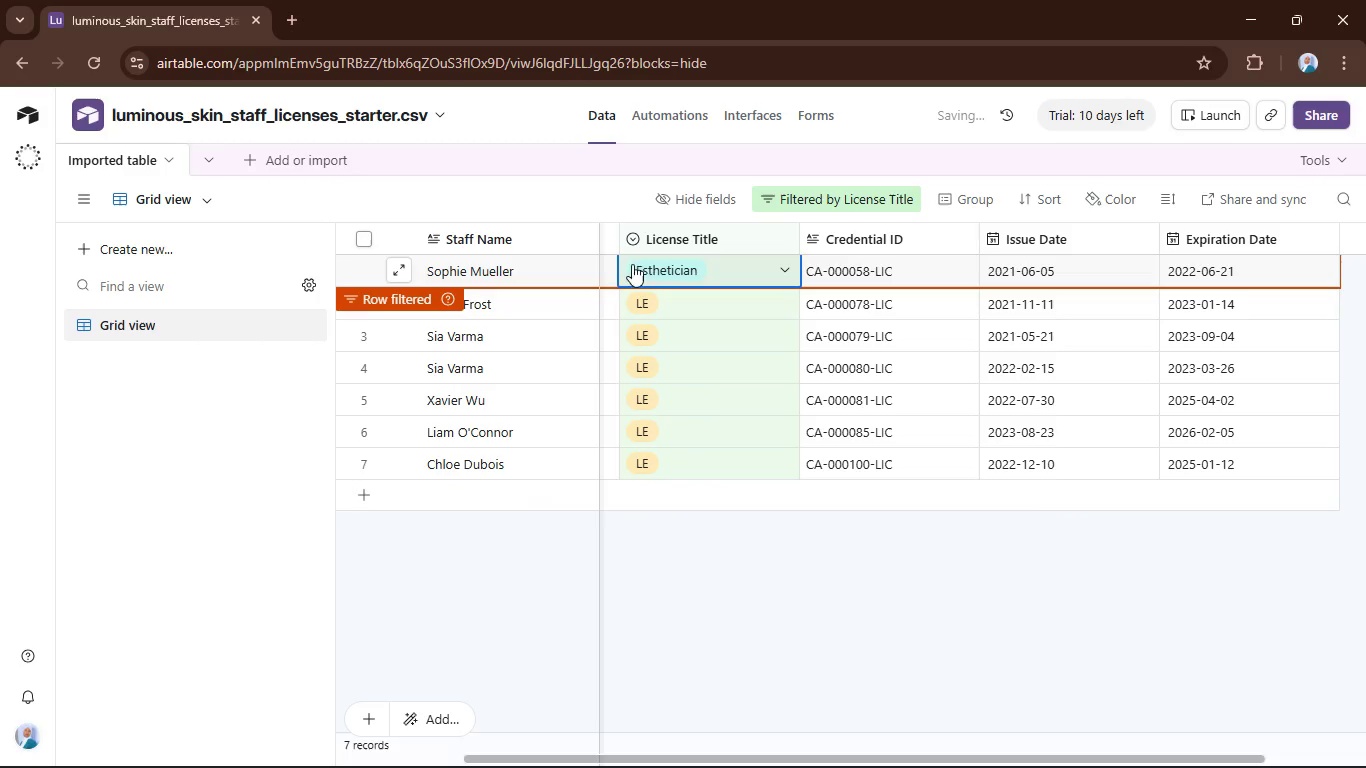 
left_click([584, 185])
 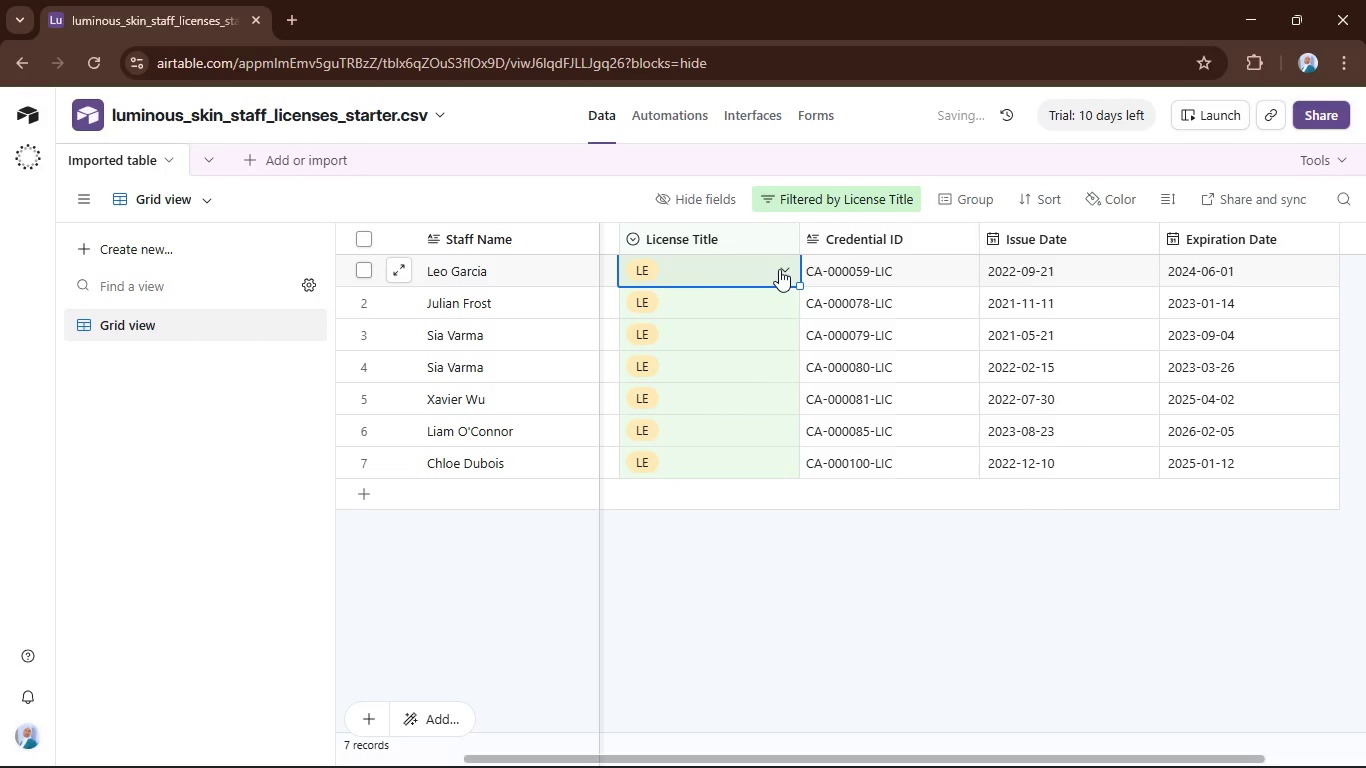 
double_click([779, 269])
 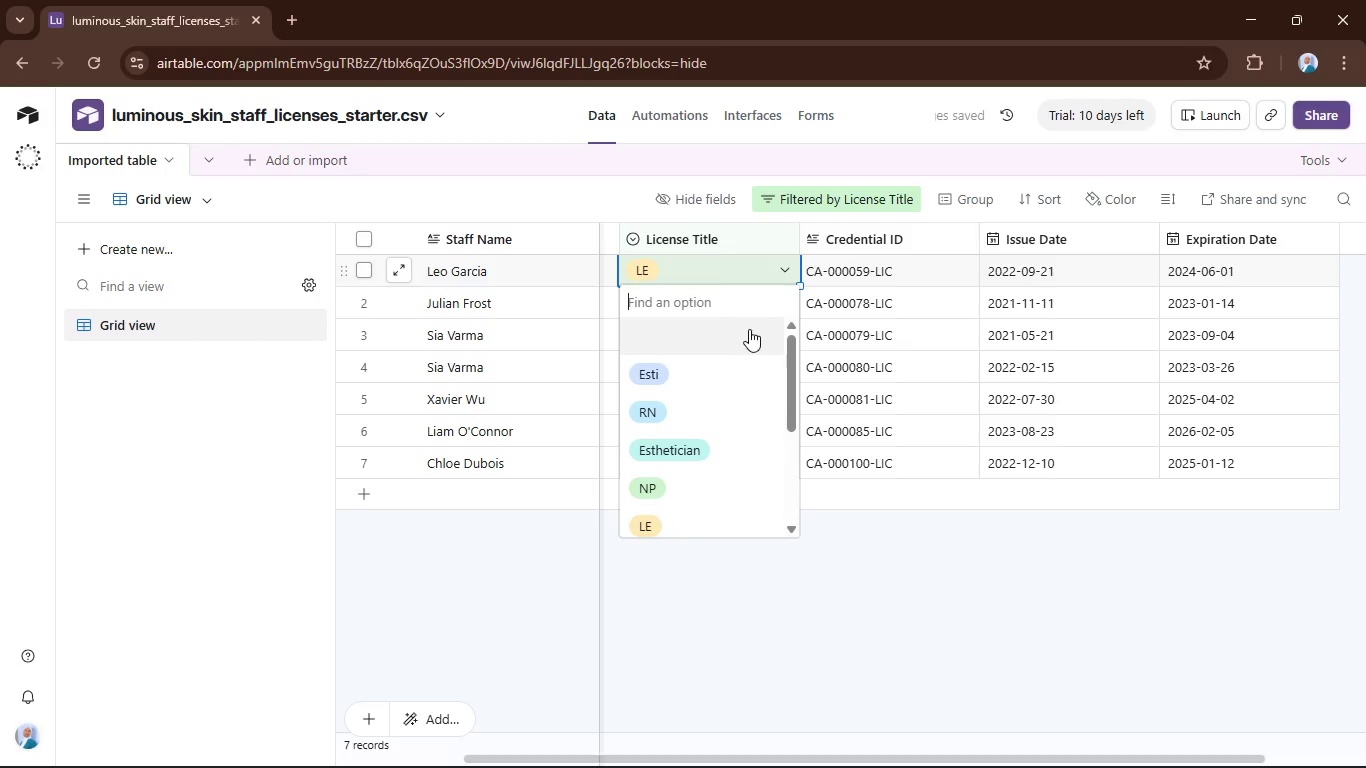 
scroll: coordinate [749, 329], scroll_direction: down, amount: 1.0
 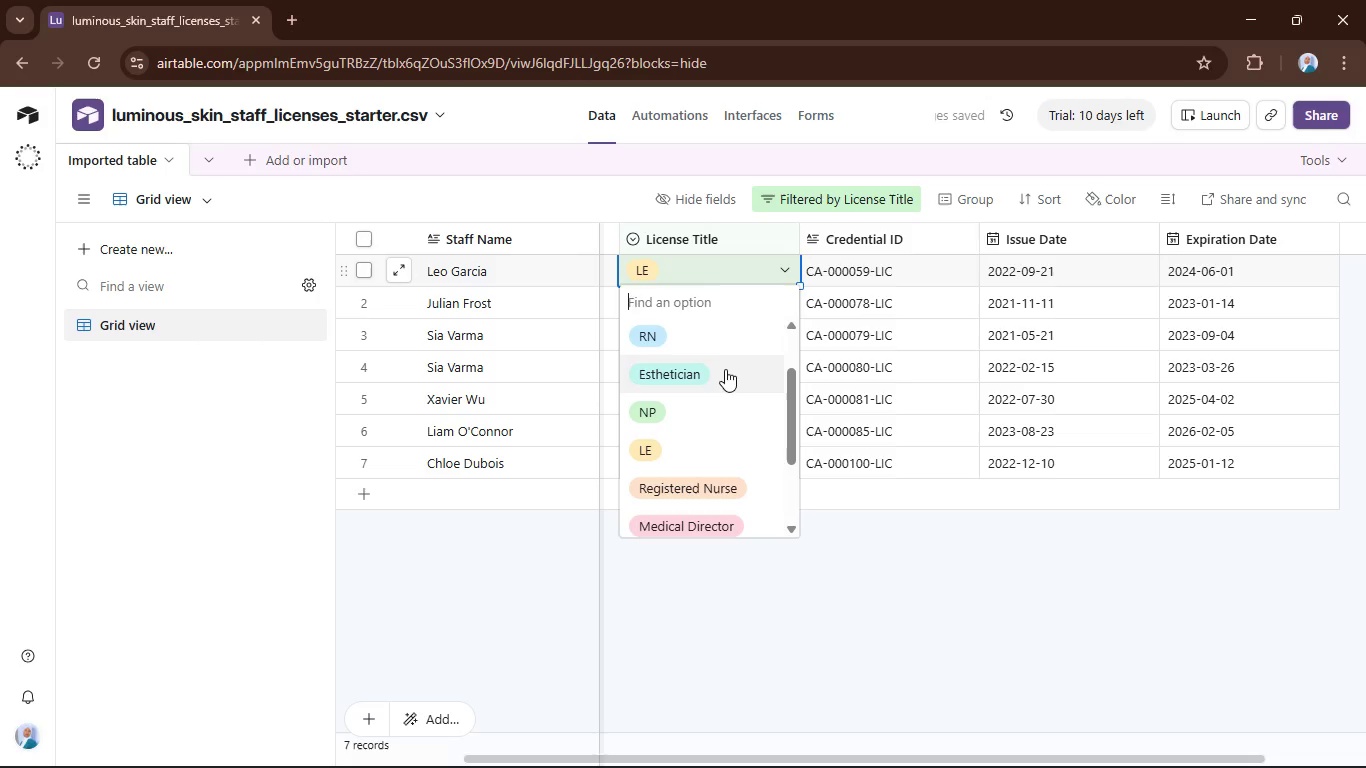 
left_click([725, 376])
 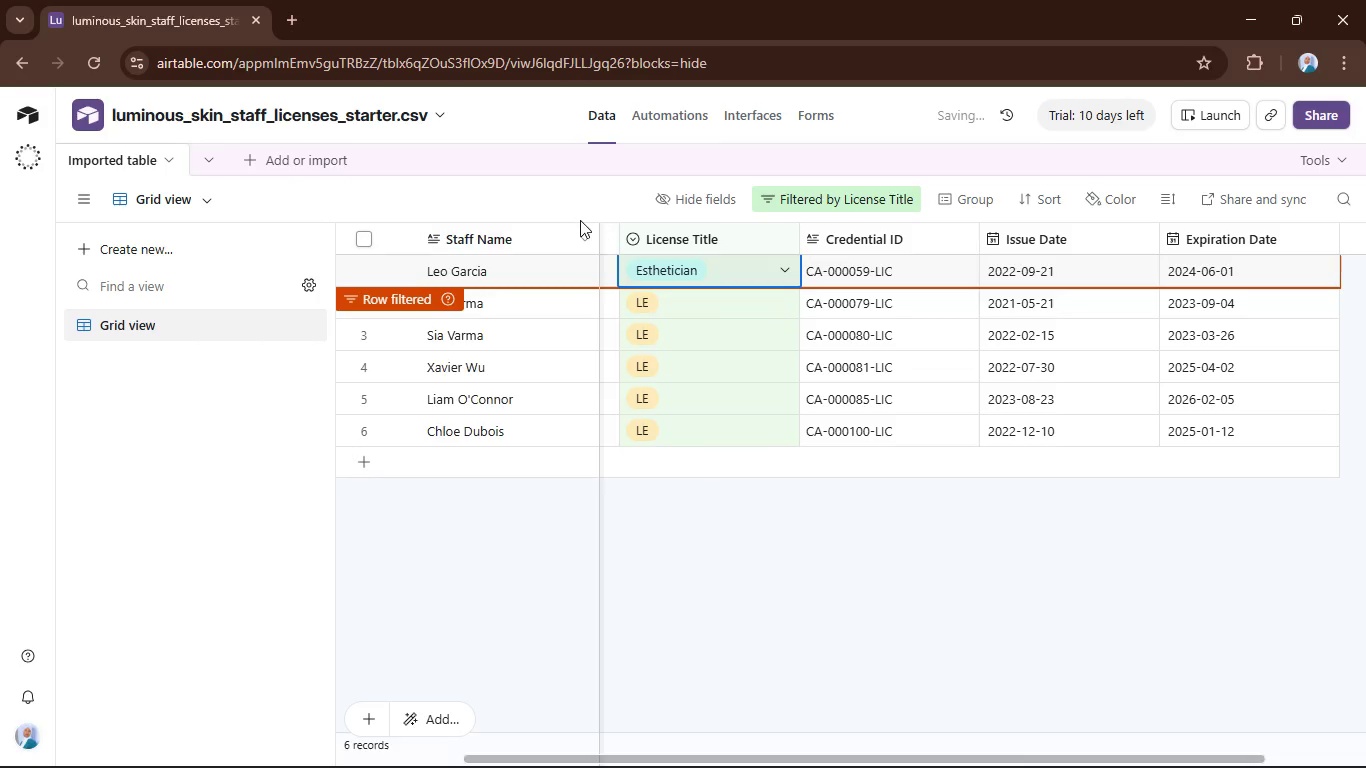 
left_click([579, 218])
 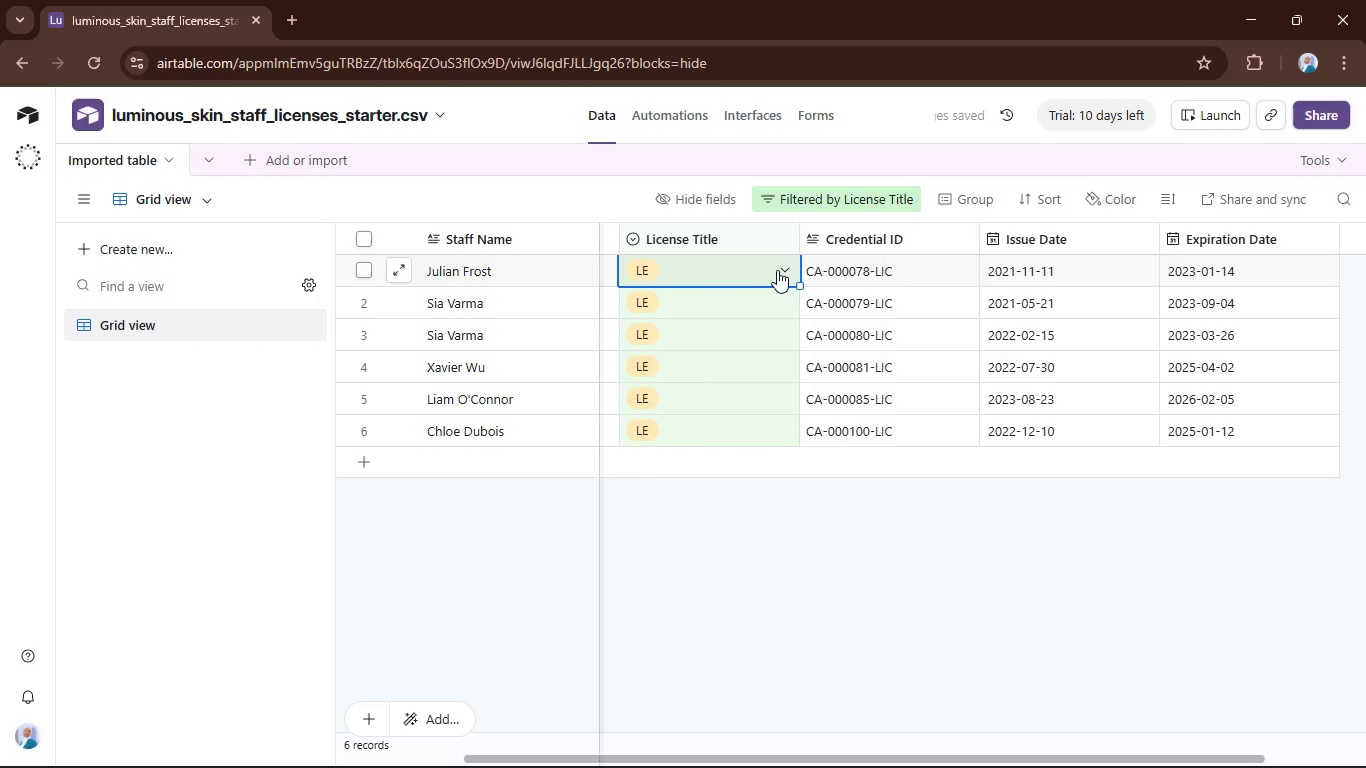 
double_click([778, 270])
 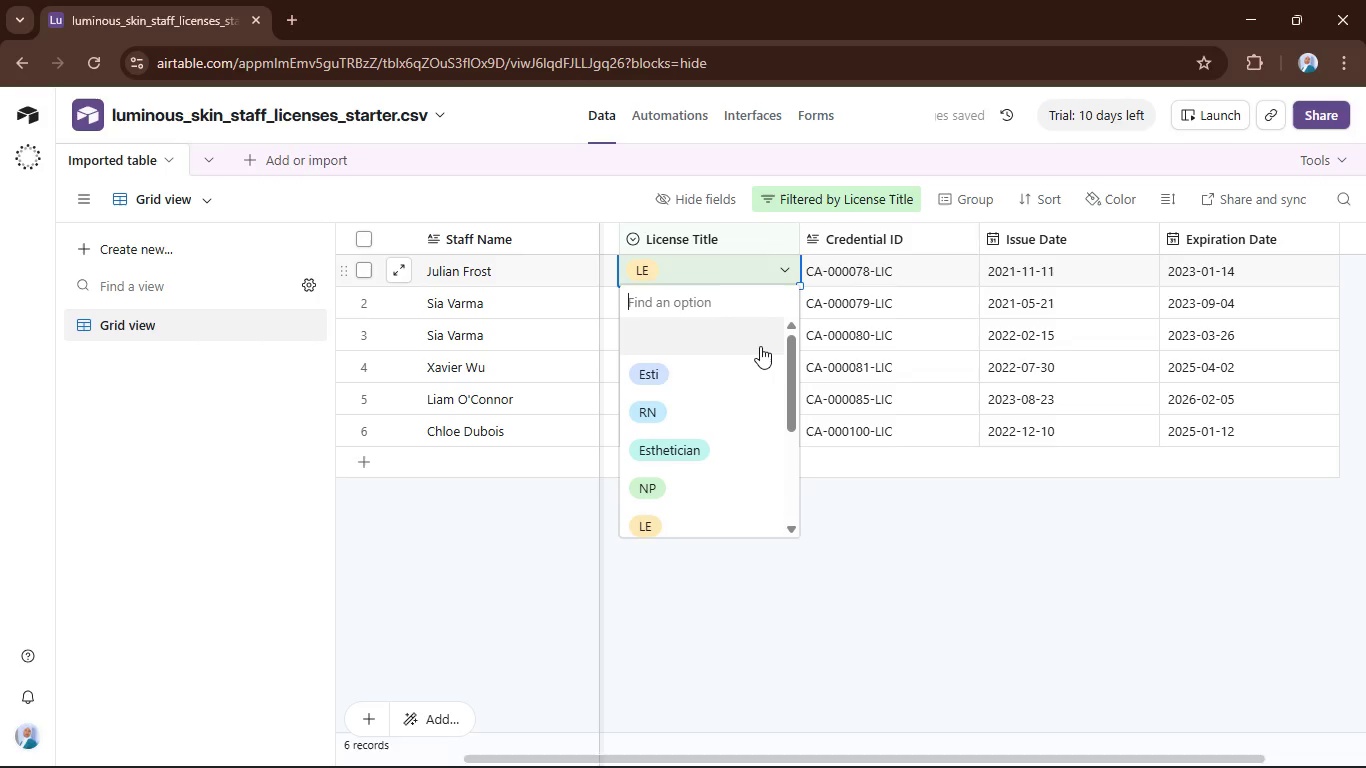 
scroll: coordinate [759, 346], scroll_direction: down, amount: 1.0
 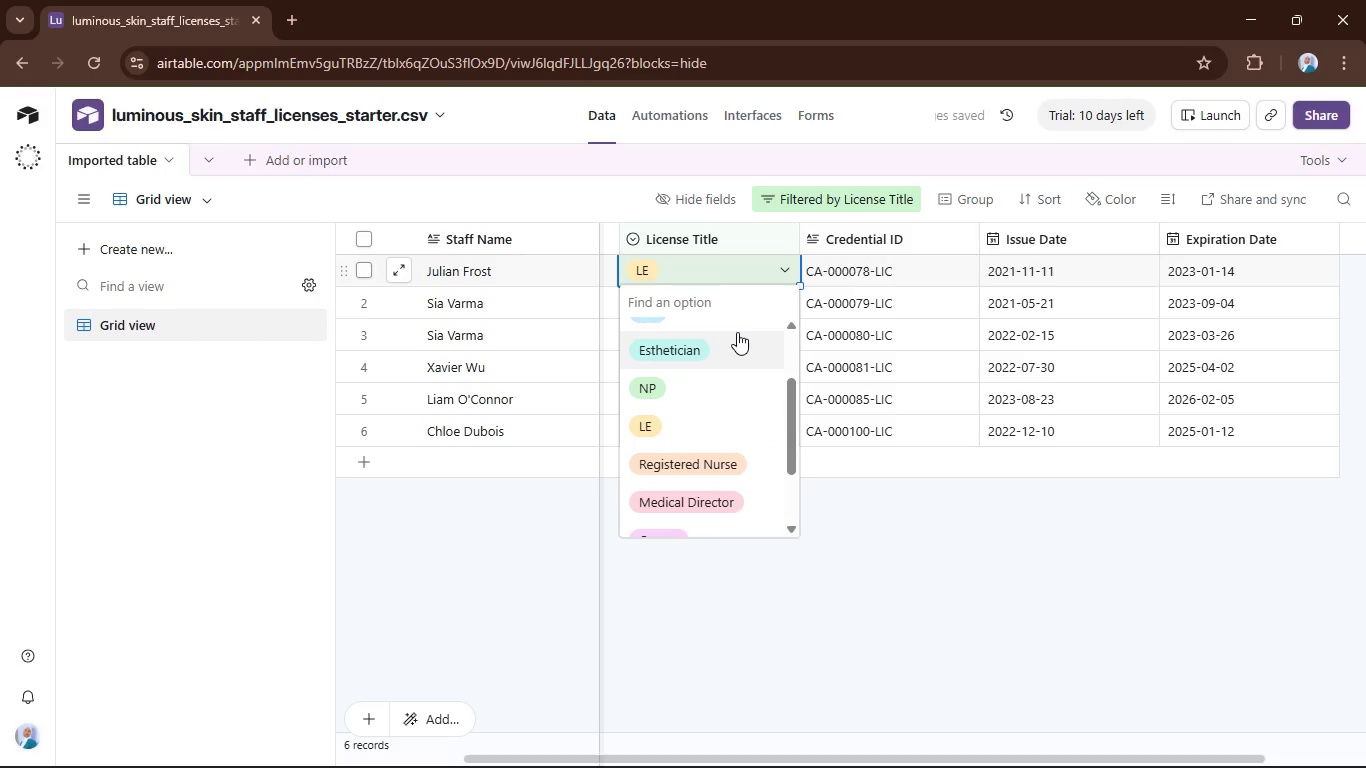 
left_click([736, 336])
 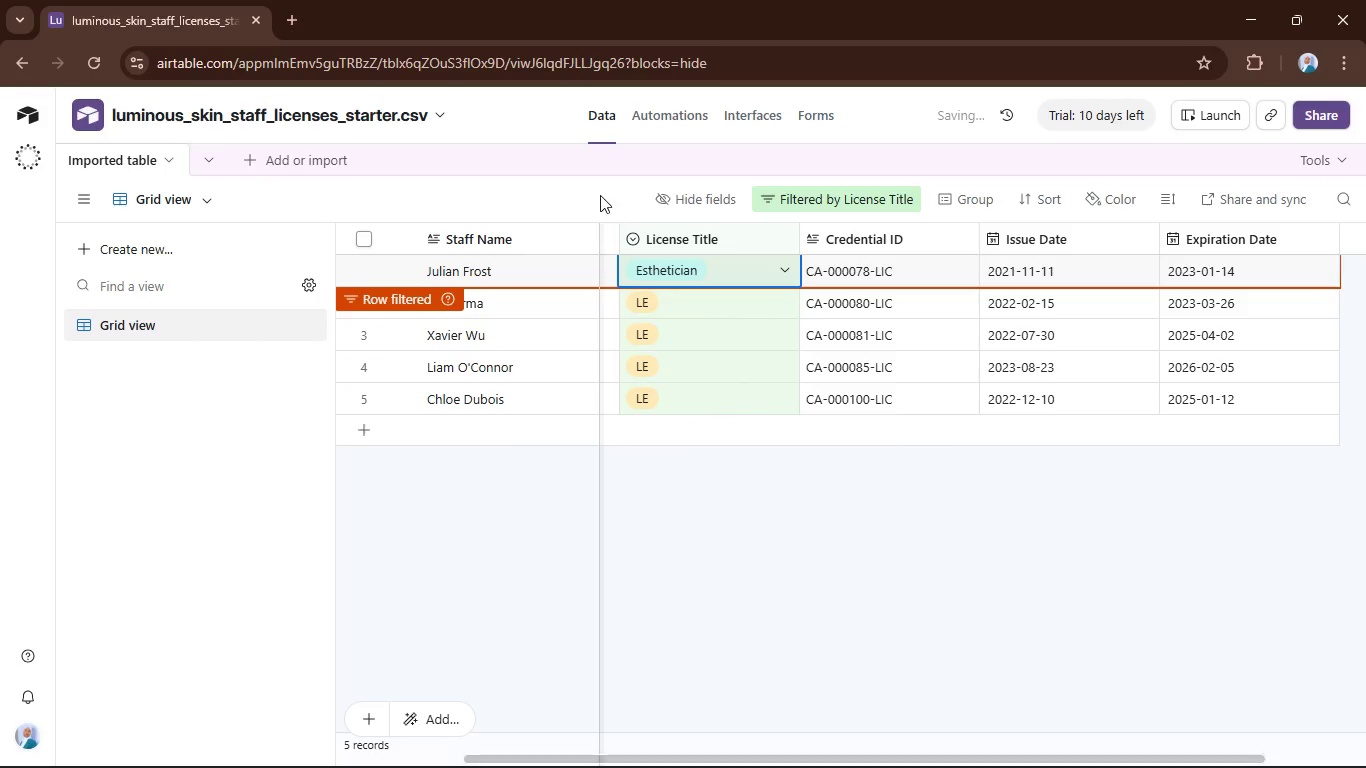 
left_click([597, 194])
 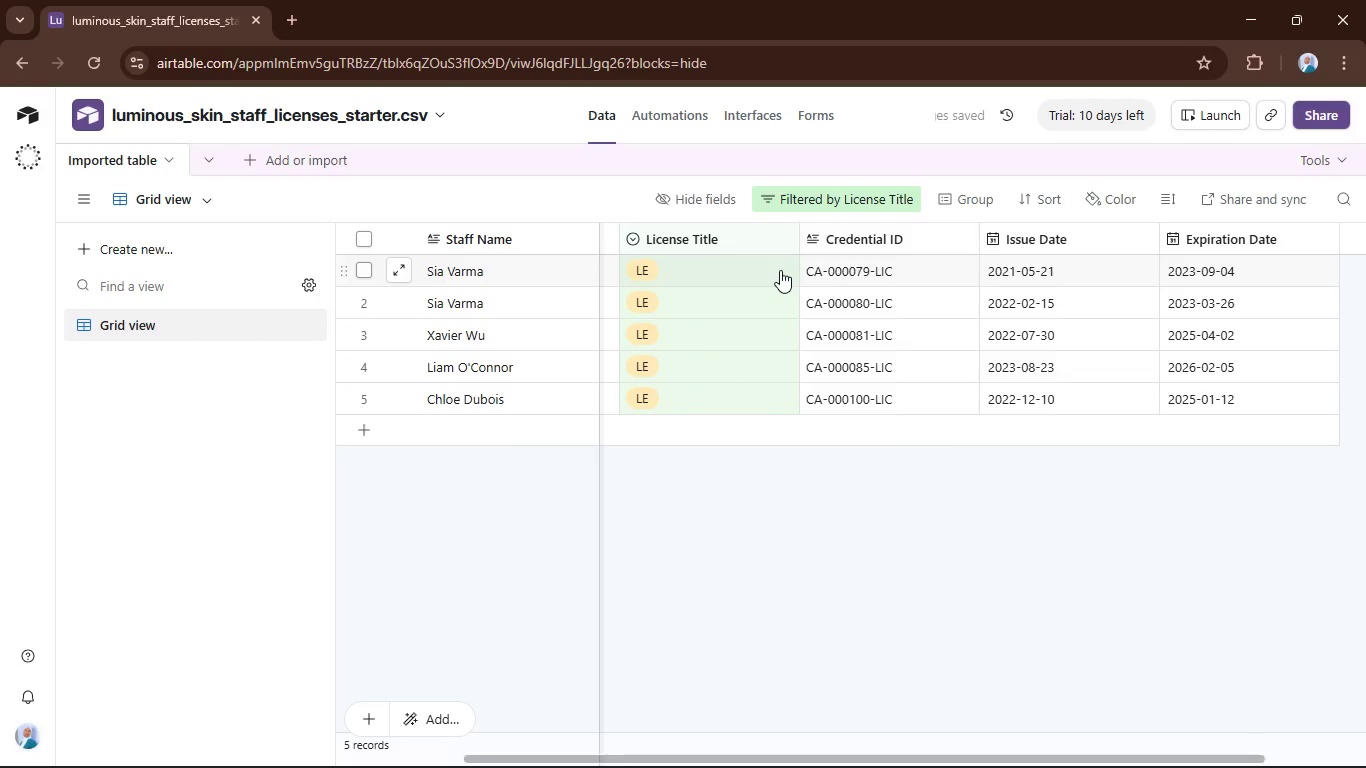 
double_click([780, 270])
 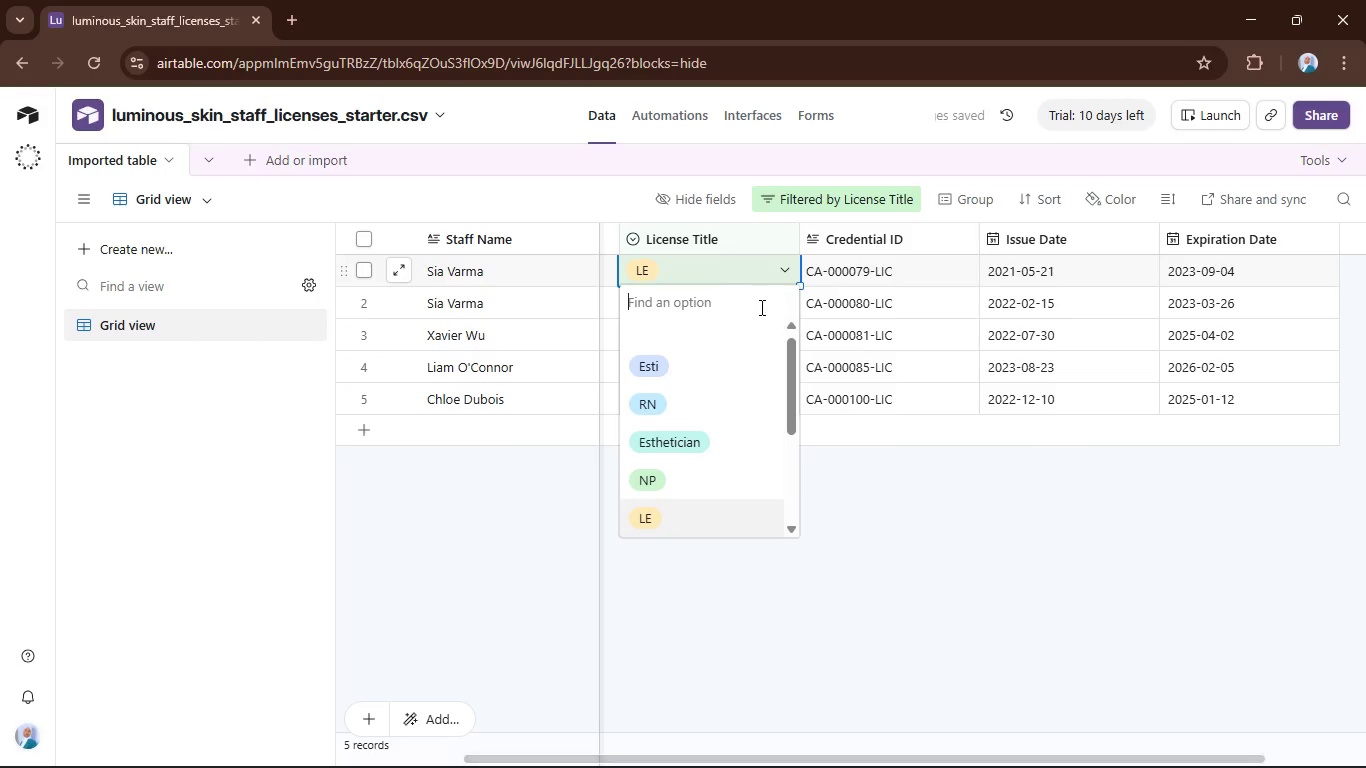 
scroll: coordinate [751, 320], scroll_direction: down, amount: 2.0
 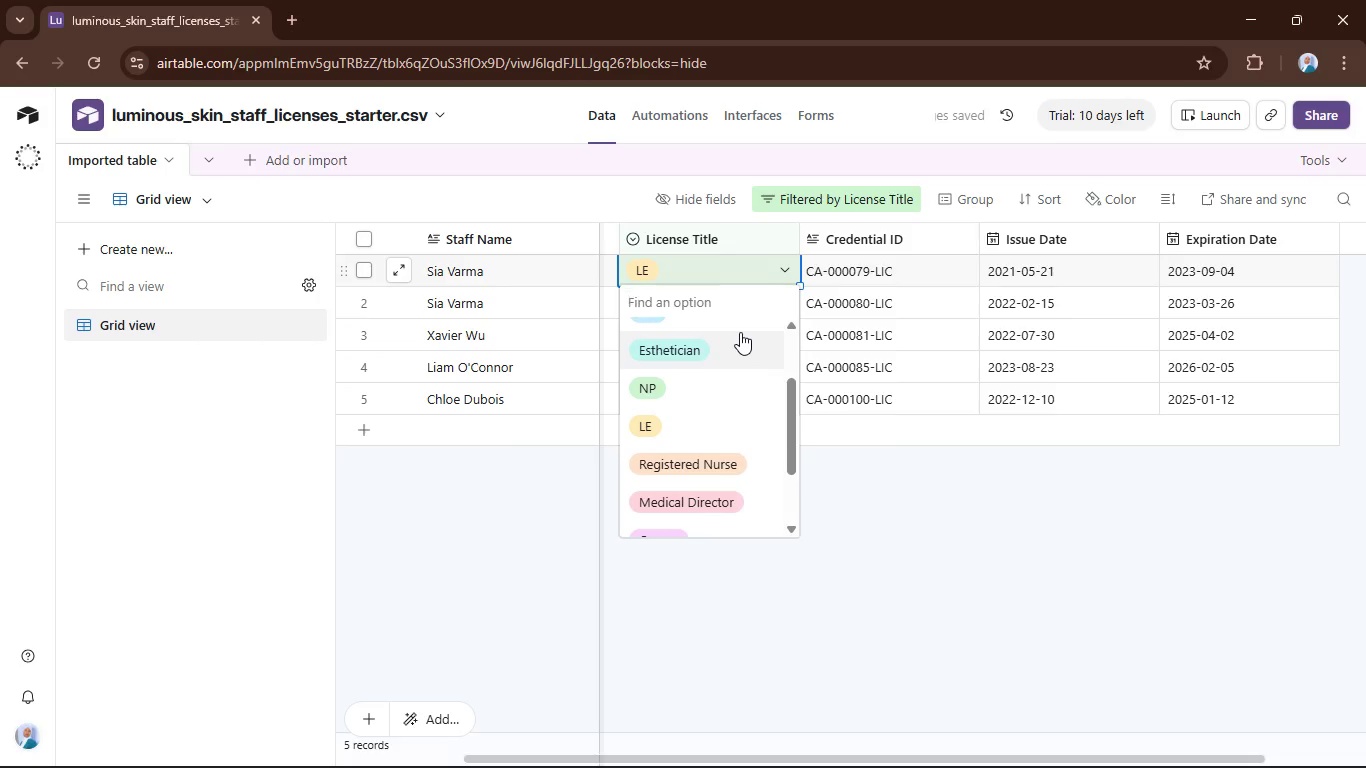 
left_click([740, 332])
 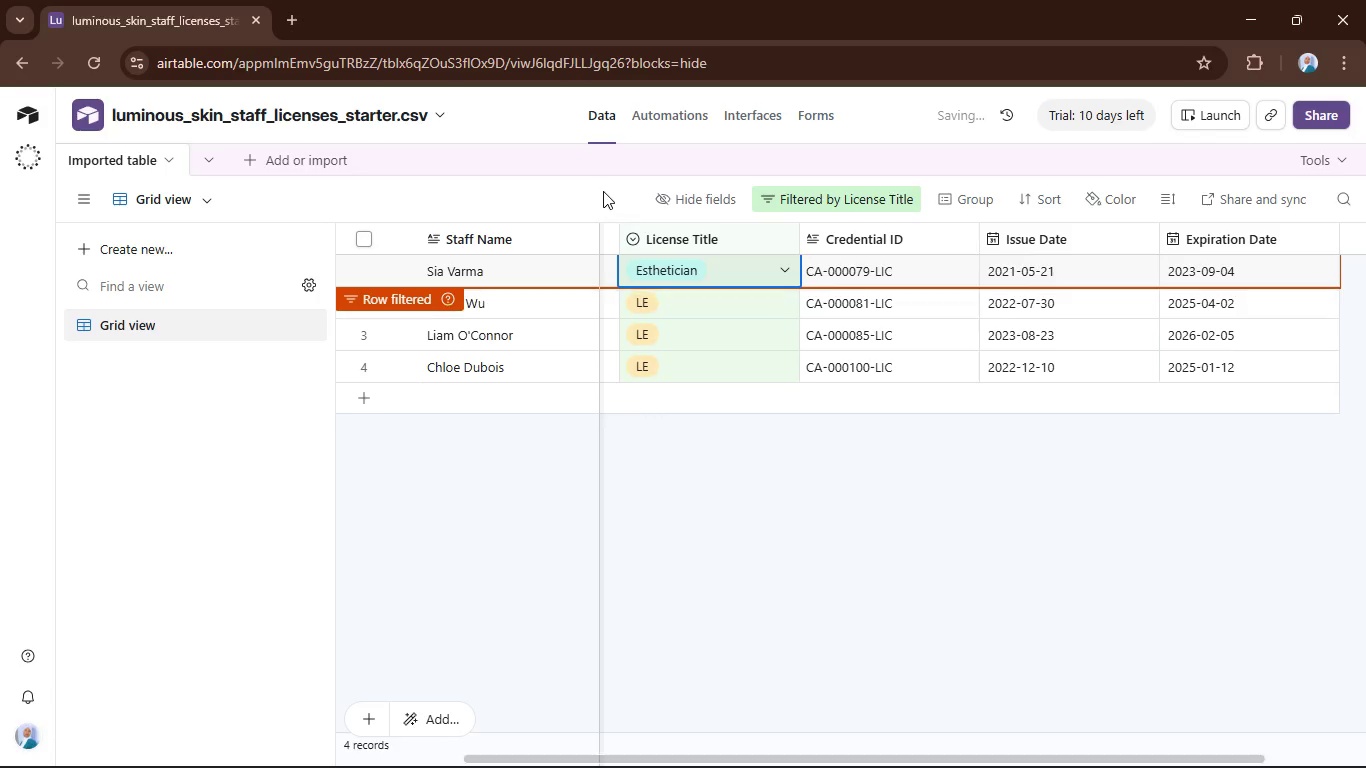 
left_click([603, 191])
 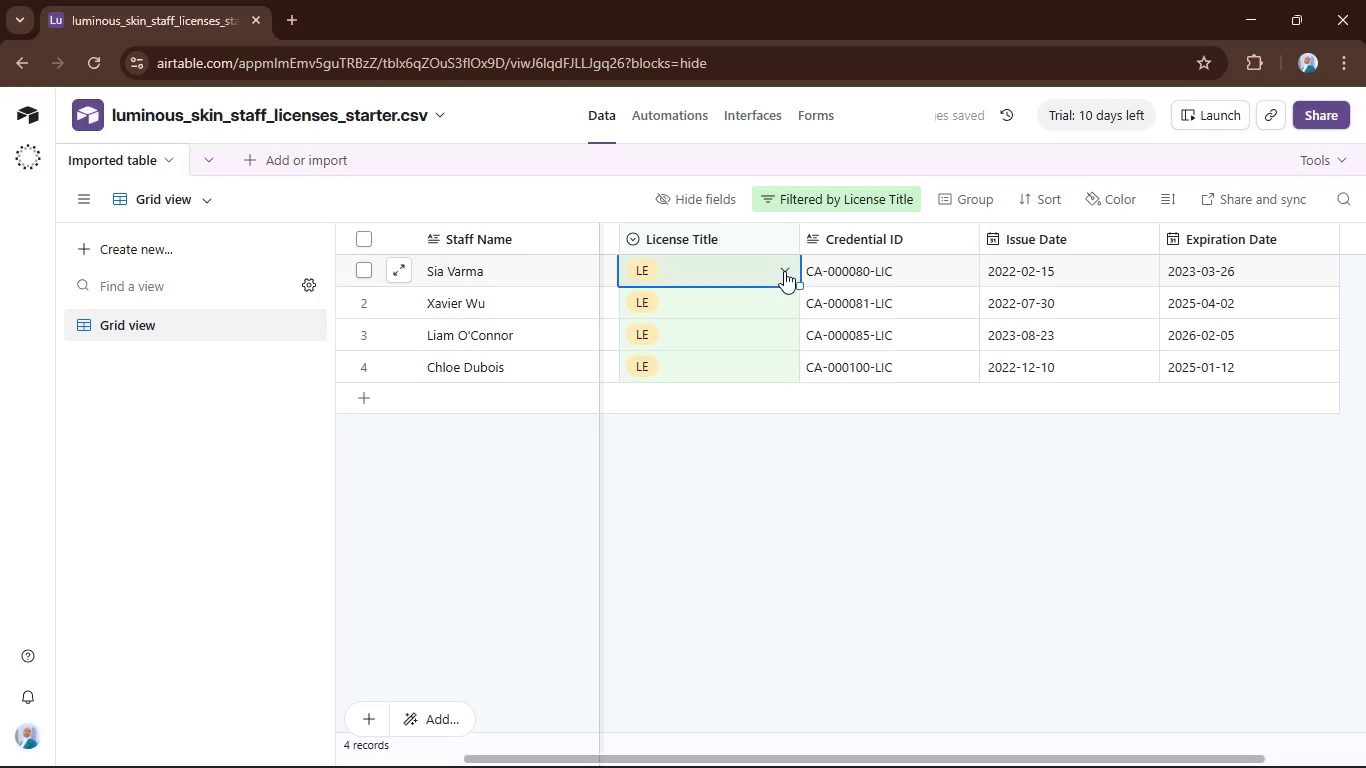 
double_click([784, 270])
 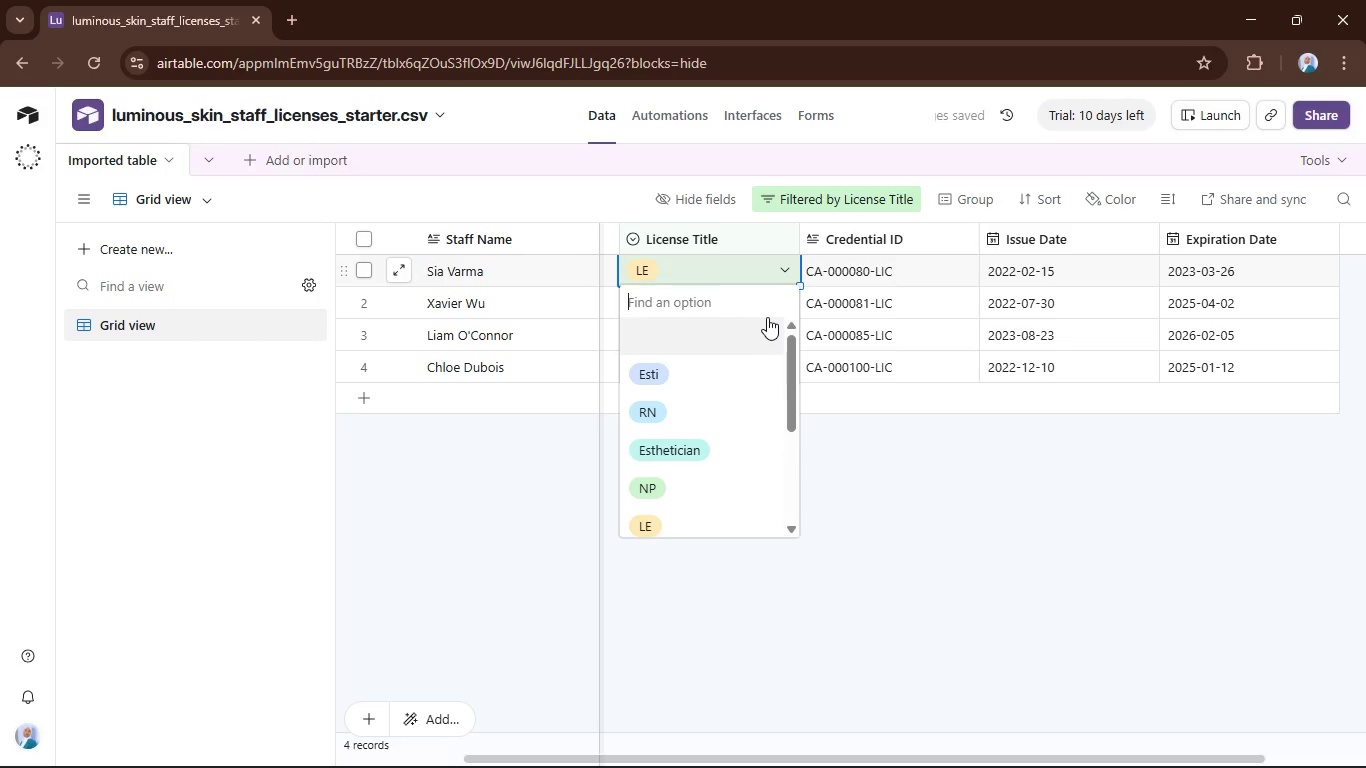 
scroll: coordinate [767, 318], scroll_direction: down, amount: 1.0
 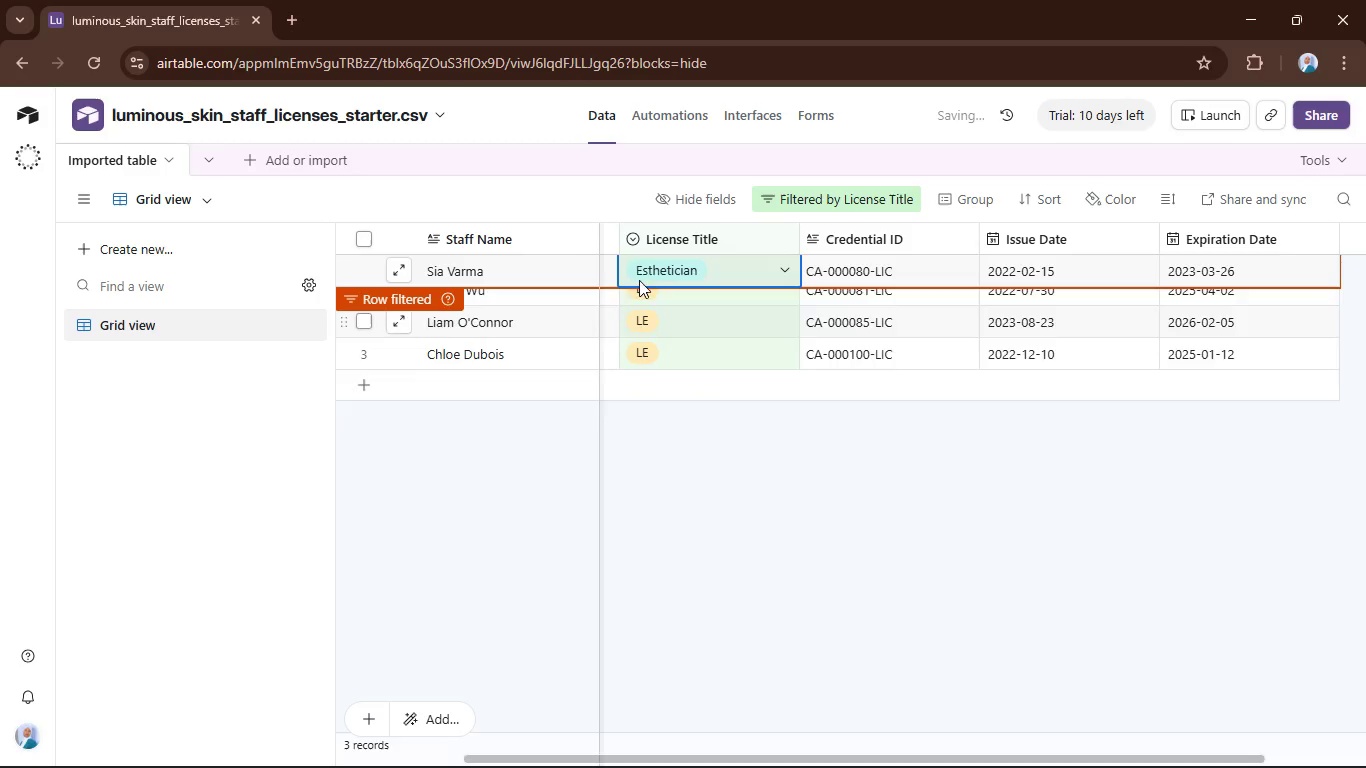 
left_click([559, 182])
 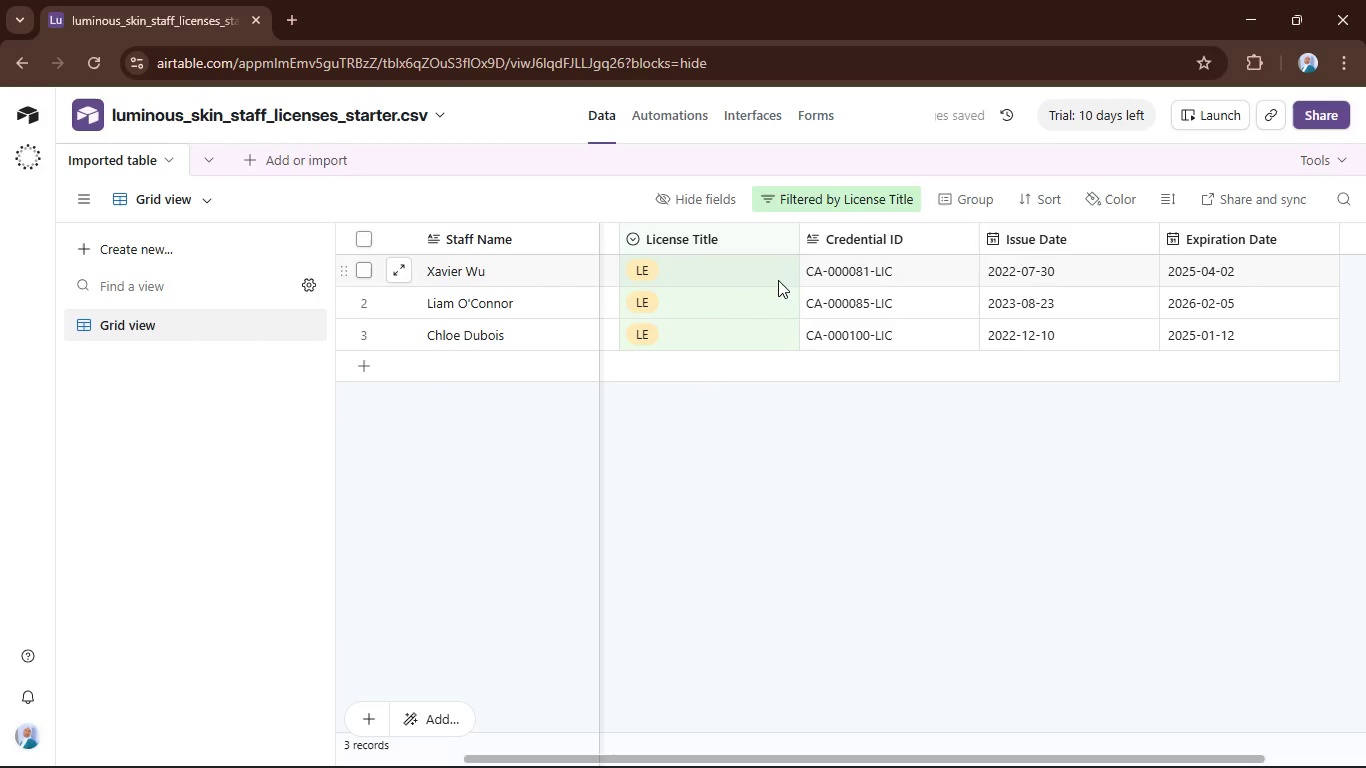 
left_click([778, 280])
 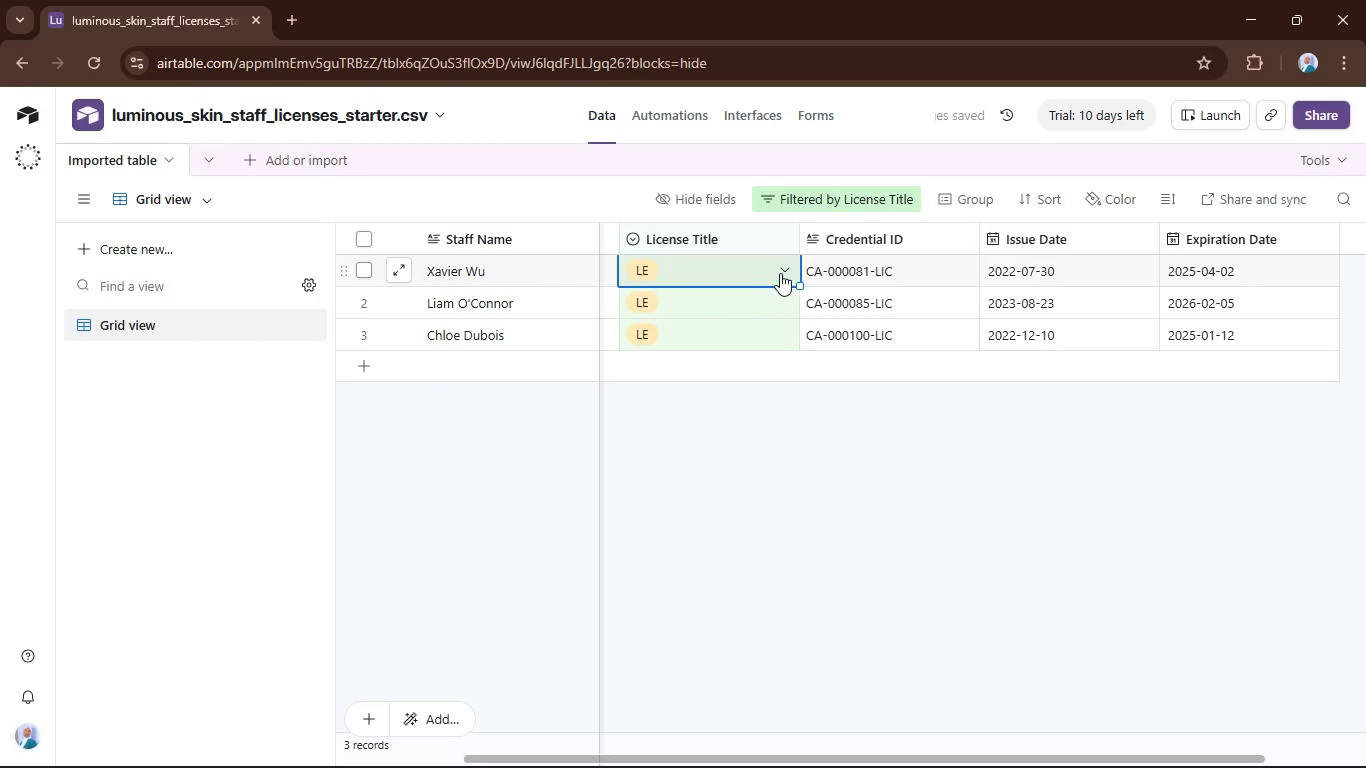 
left_click([780, 273])
 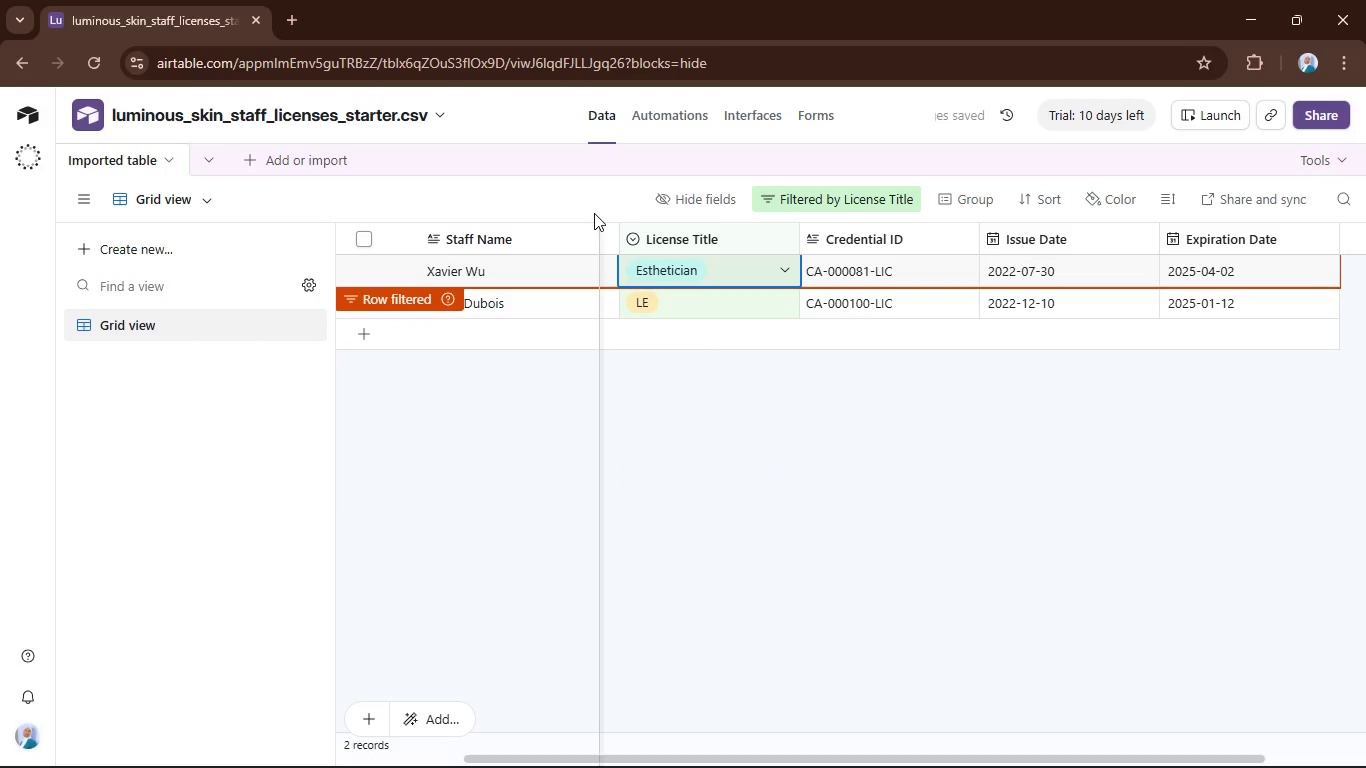 
left_click([604, 205])
 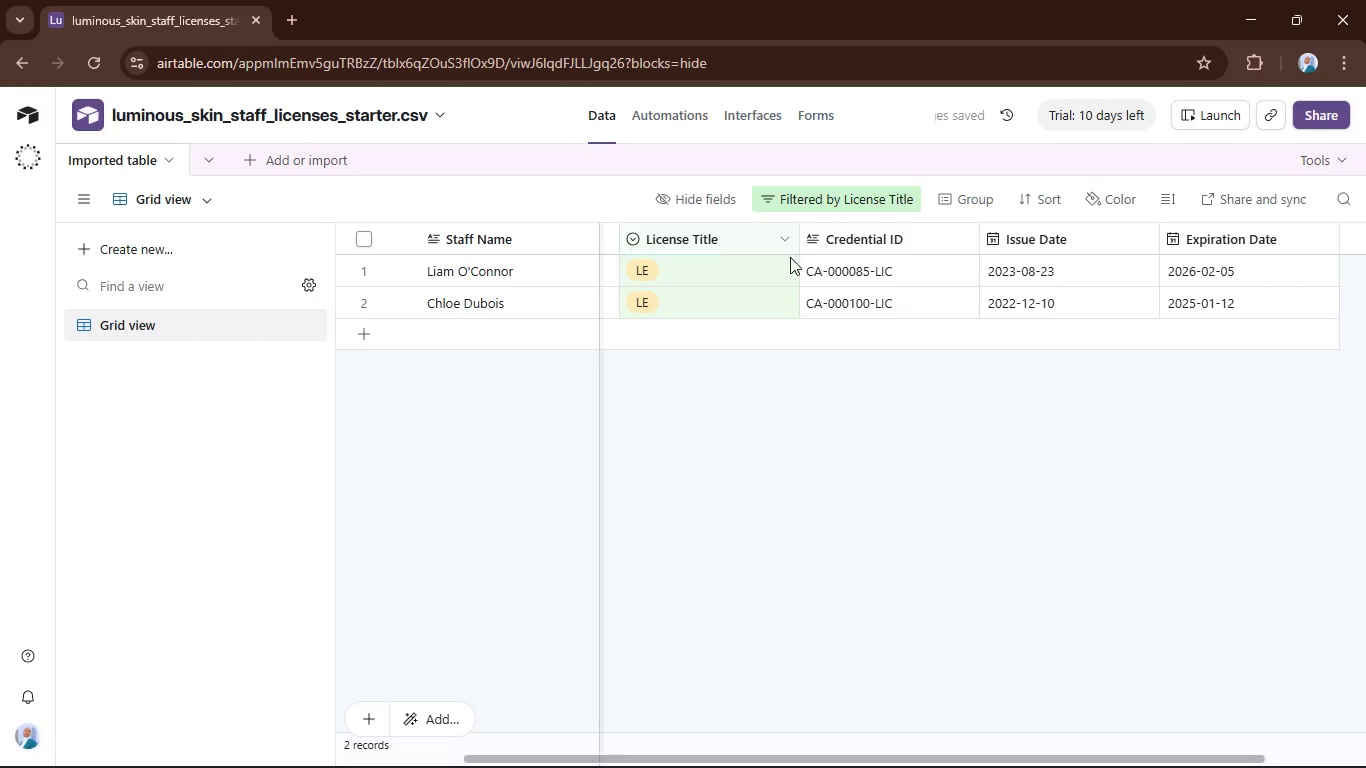 
left_click([782, 267])
 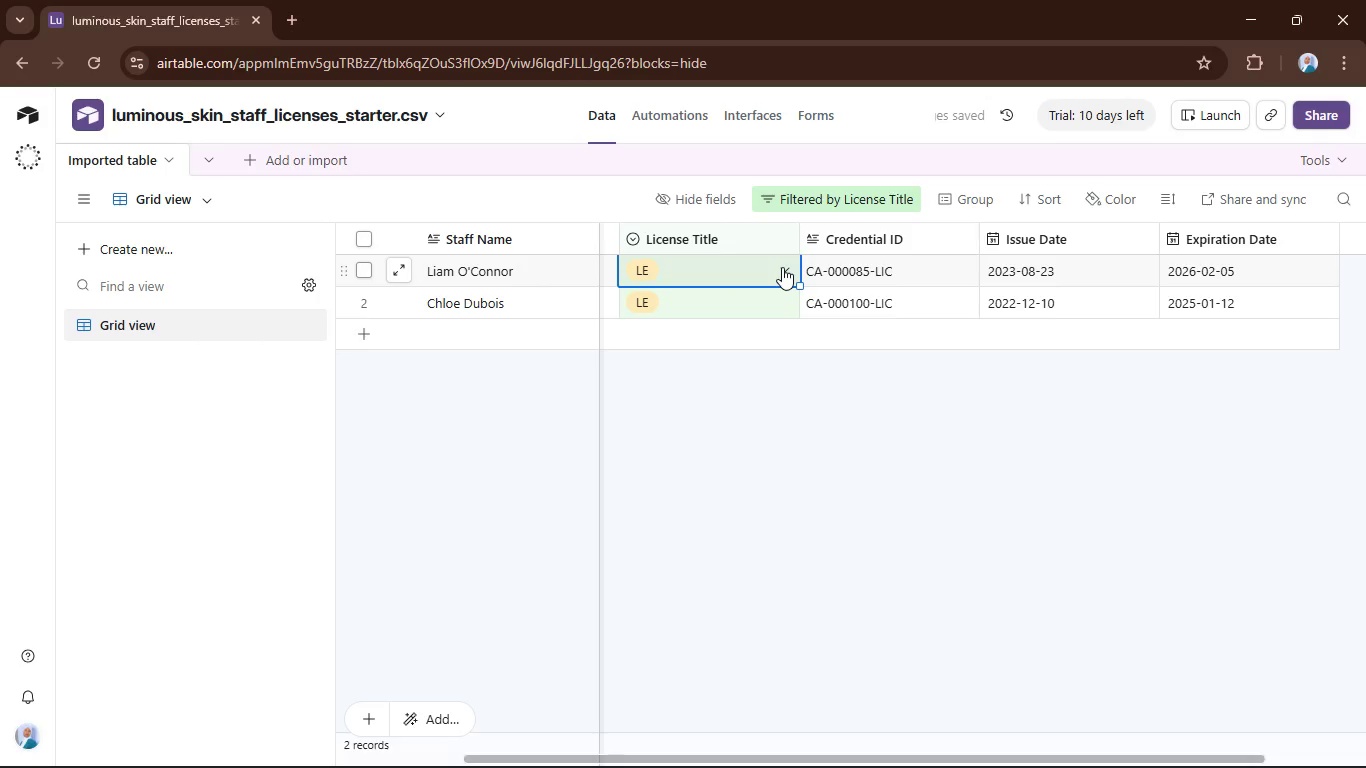 
left_click([782, 267])
 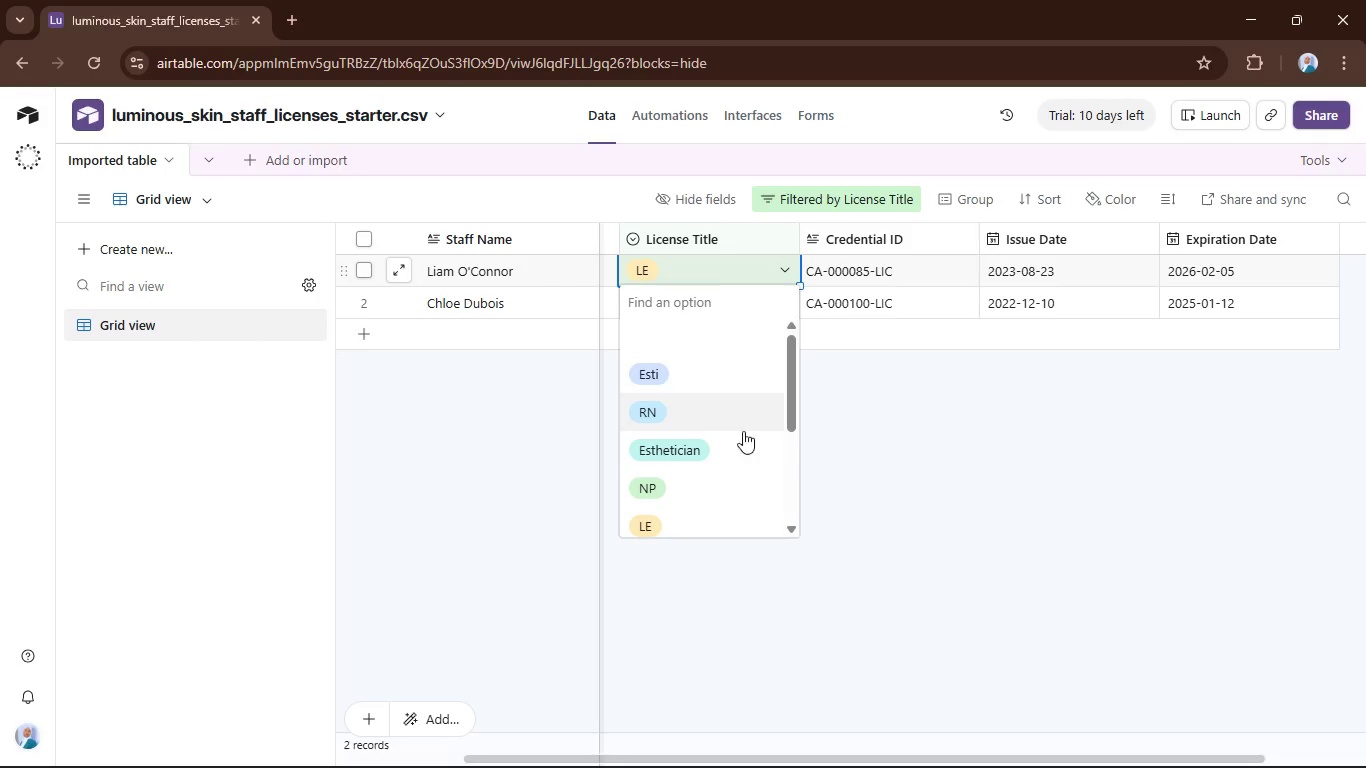 
left_click([738, 447])
 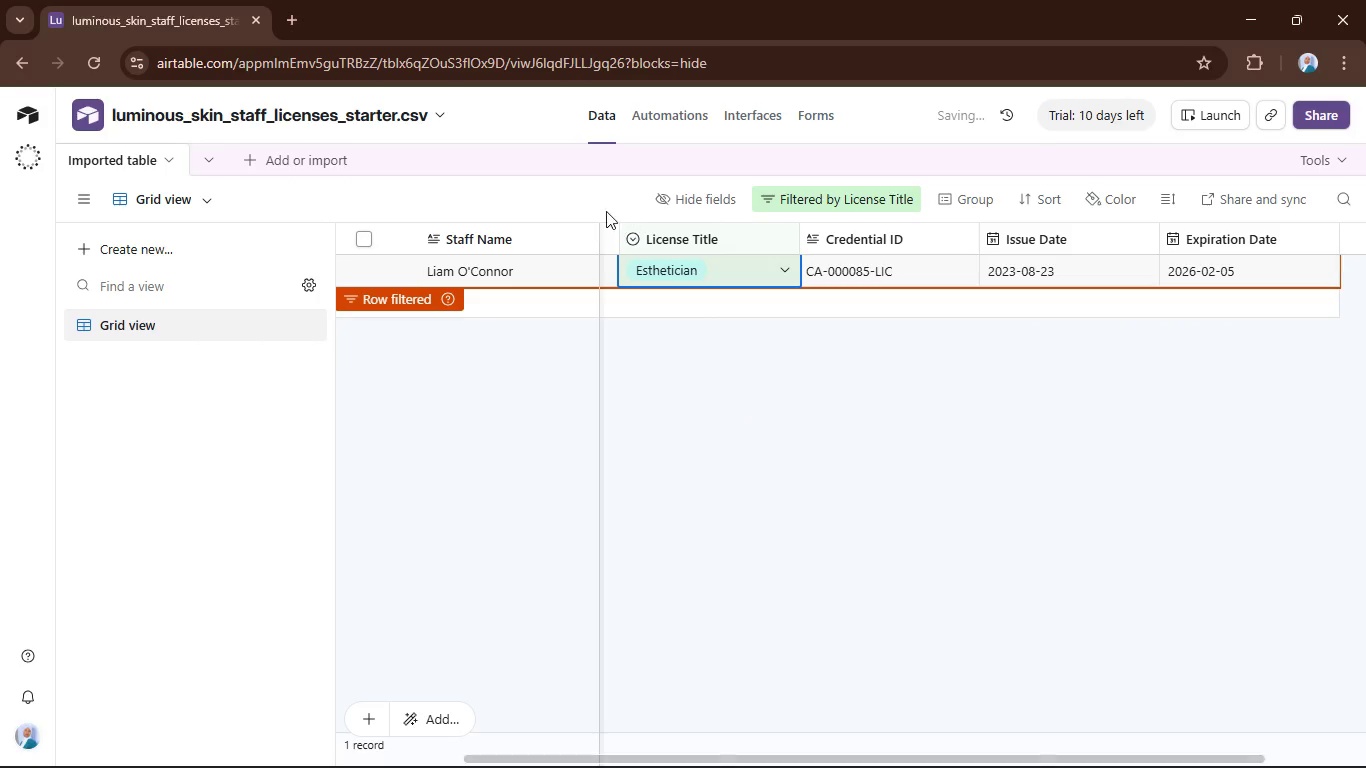 
left_click([610, 205])
 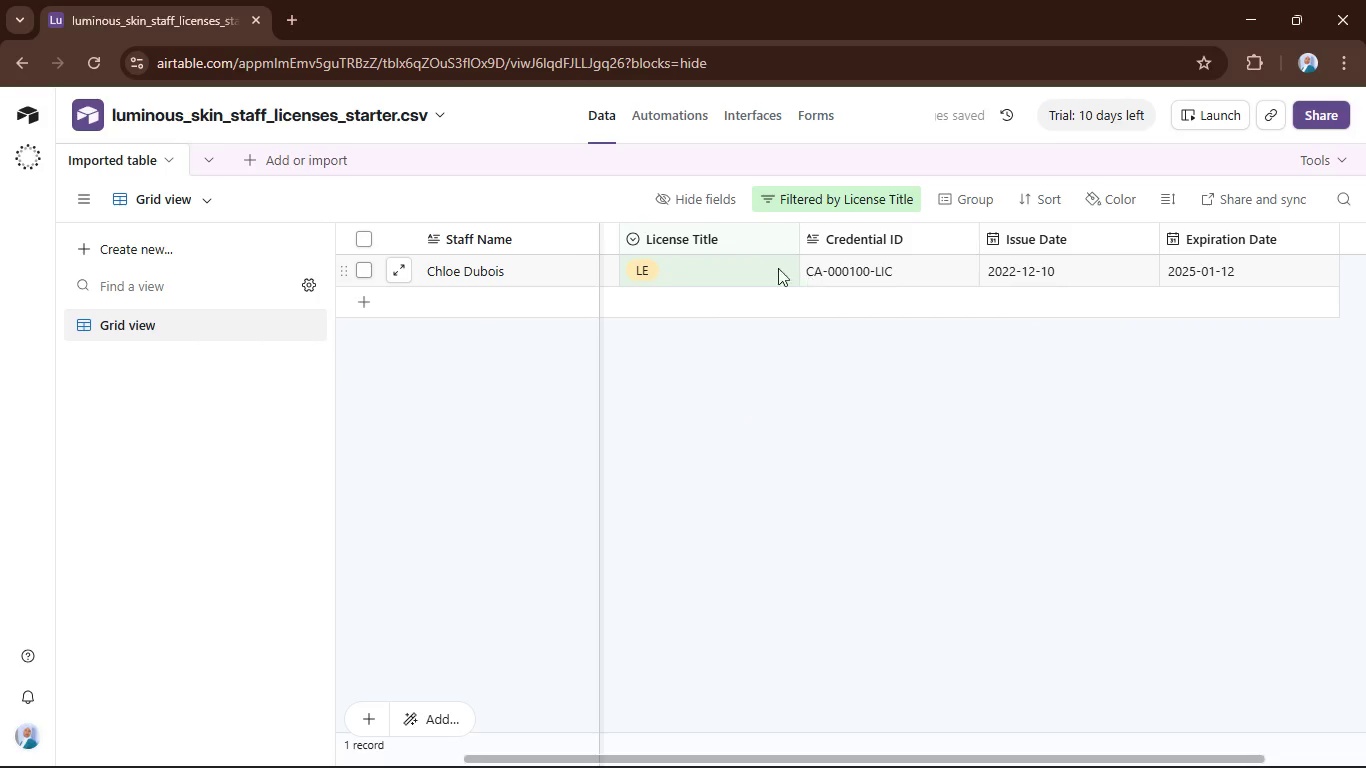 
left_click([773, 264])
 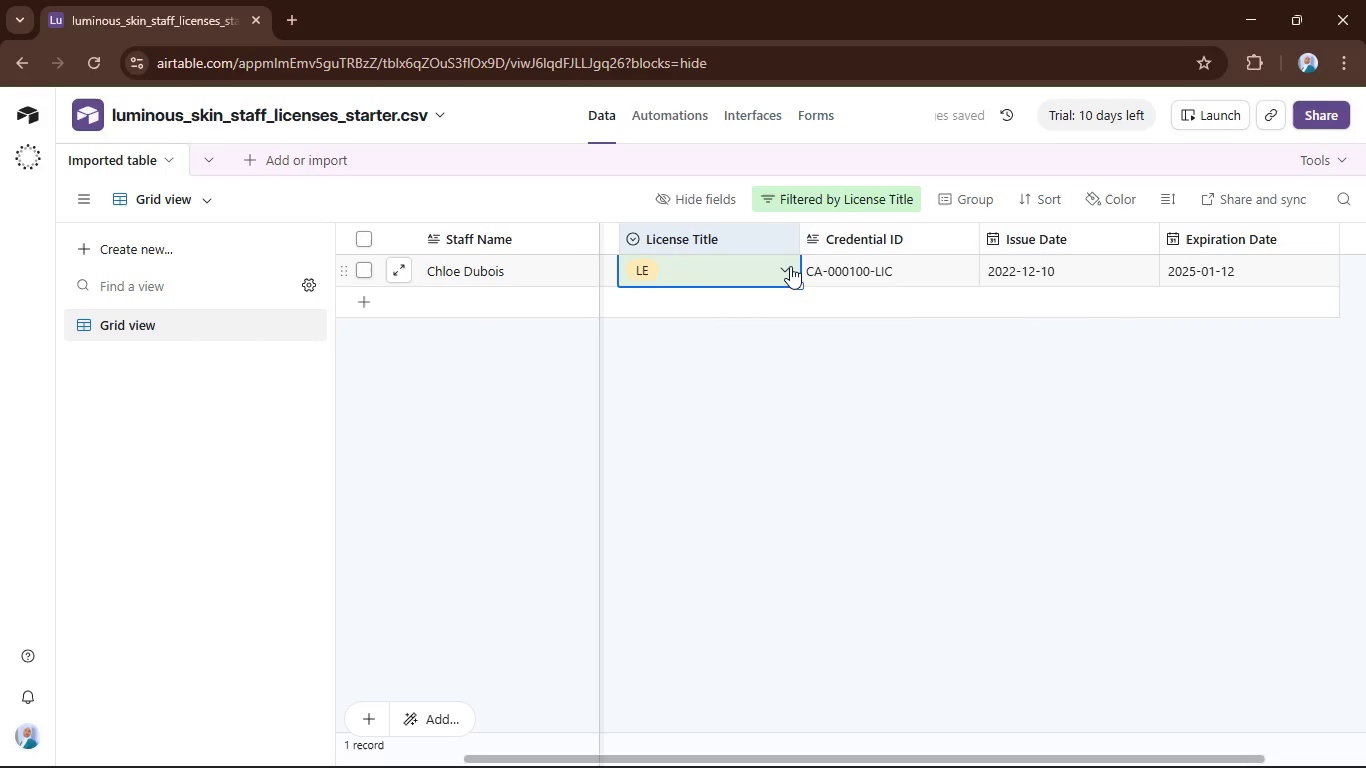 
left_click([790, 266])
 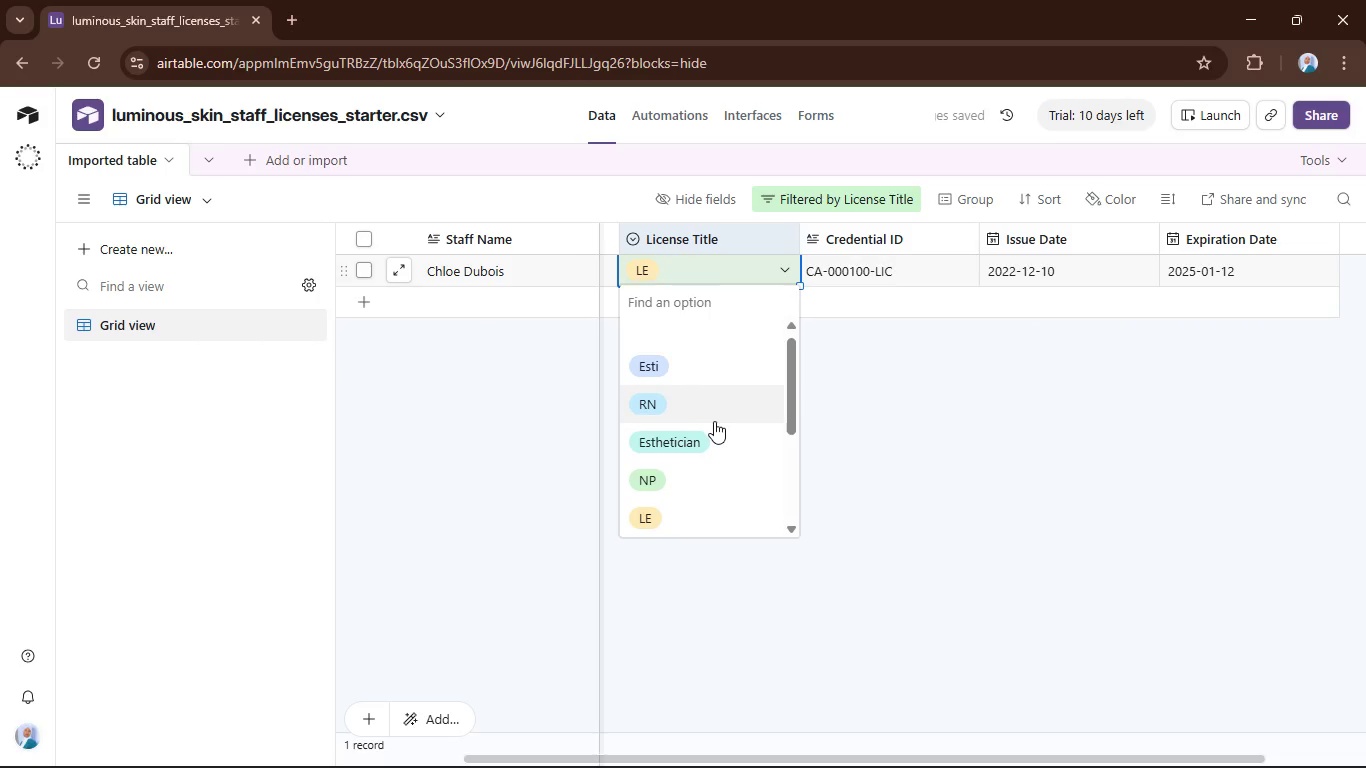 
left_click([709, 434])
 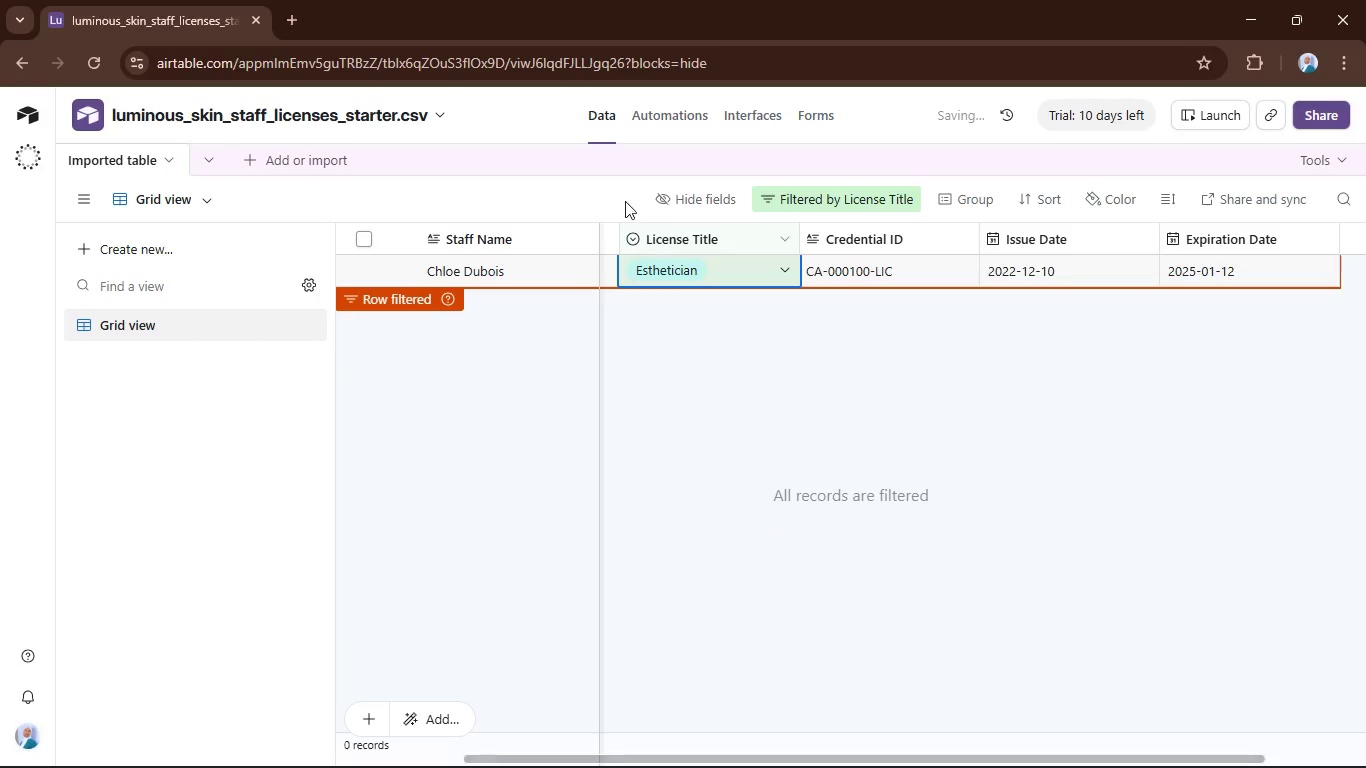 
left_click([618, 193])
 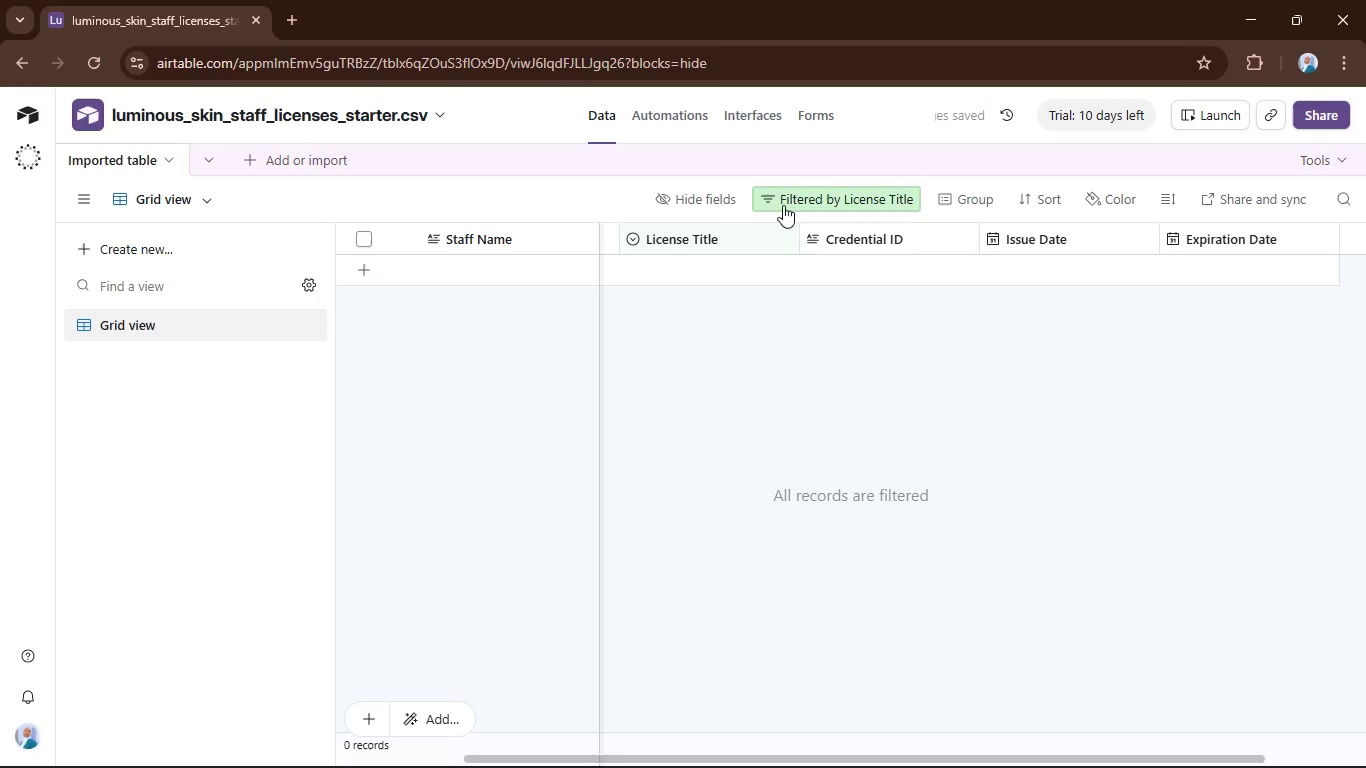 
left_click([795, 200])
 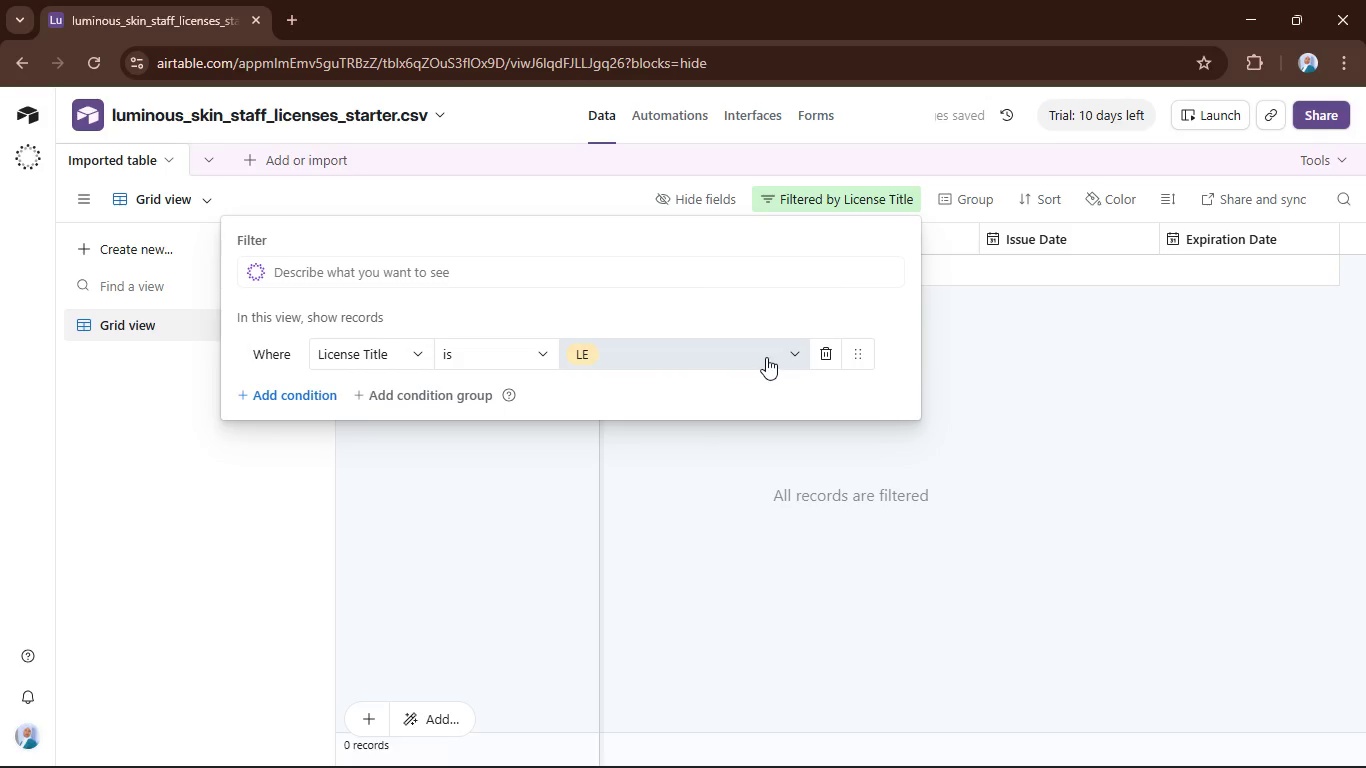 
left_click([825, 356])
 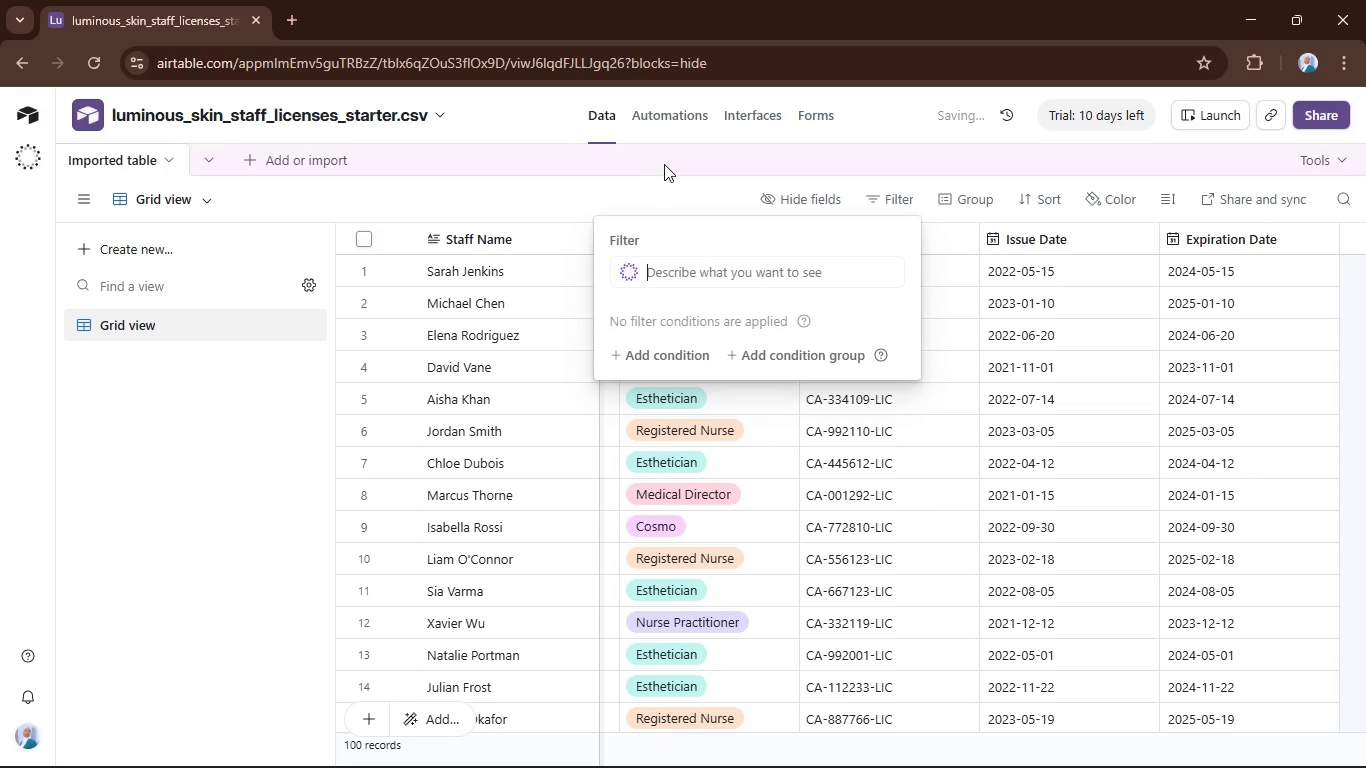 
left_click([653, 184])
 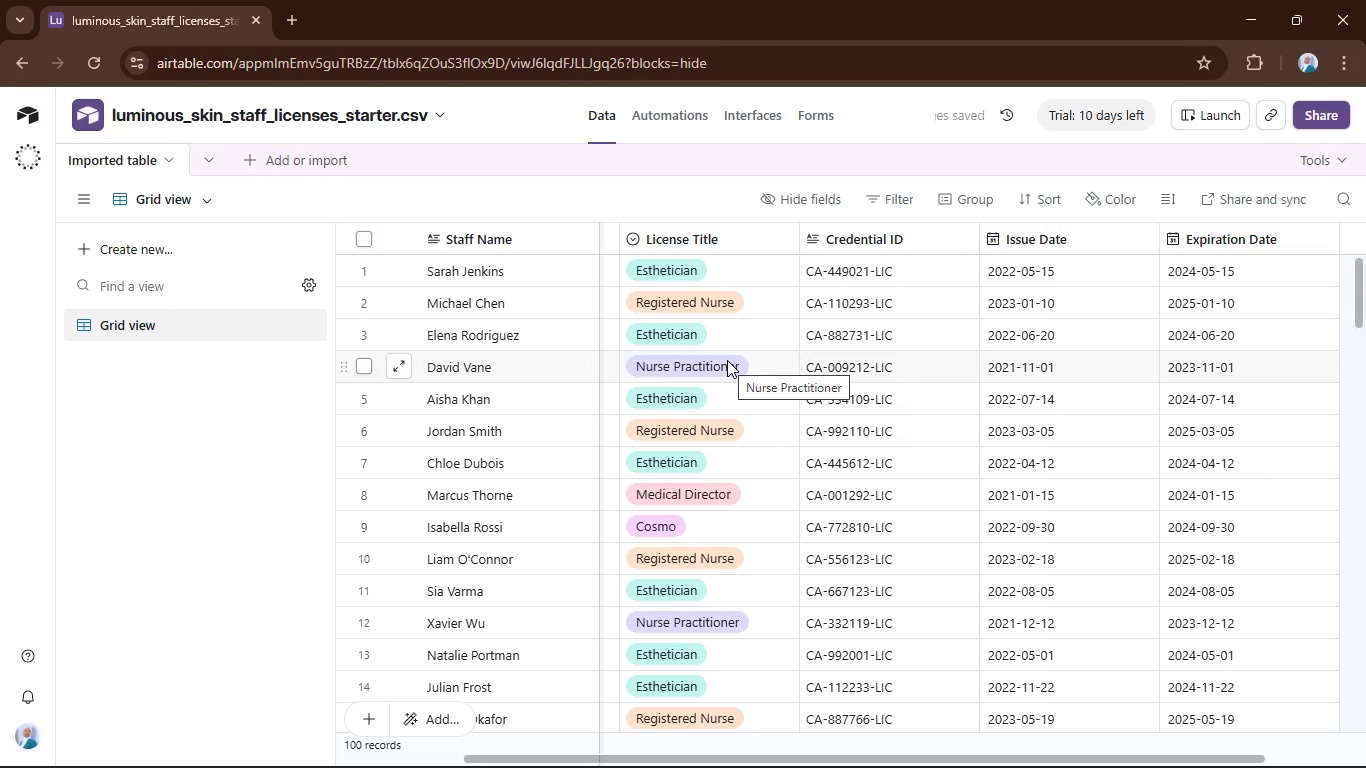 
scroll: coordinate [727, 360], scroll_direction: up, amount: 1.0
 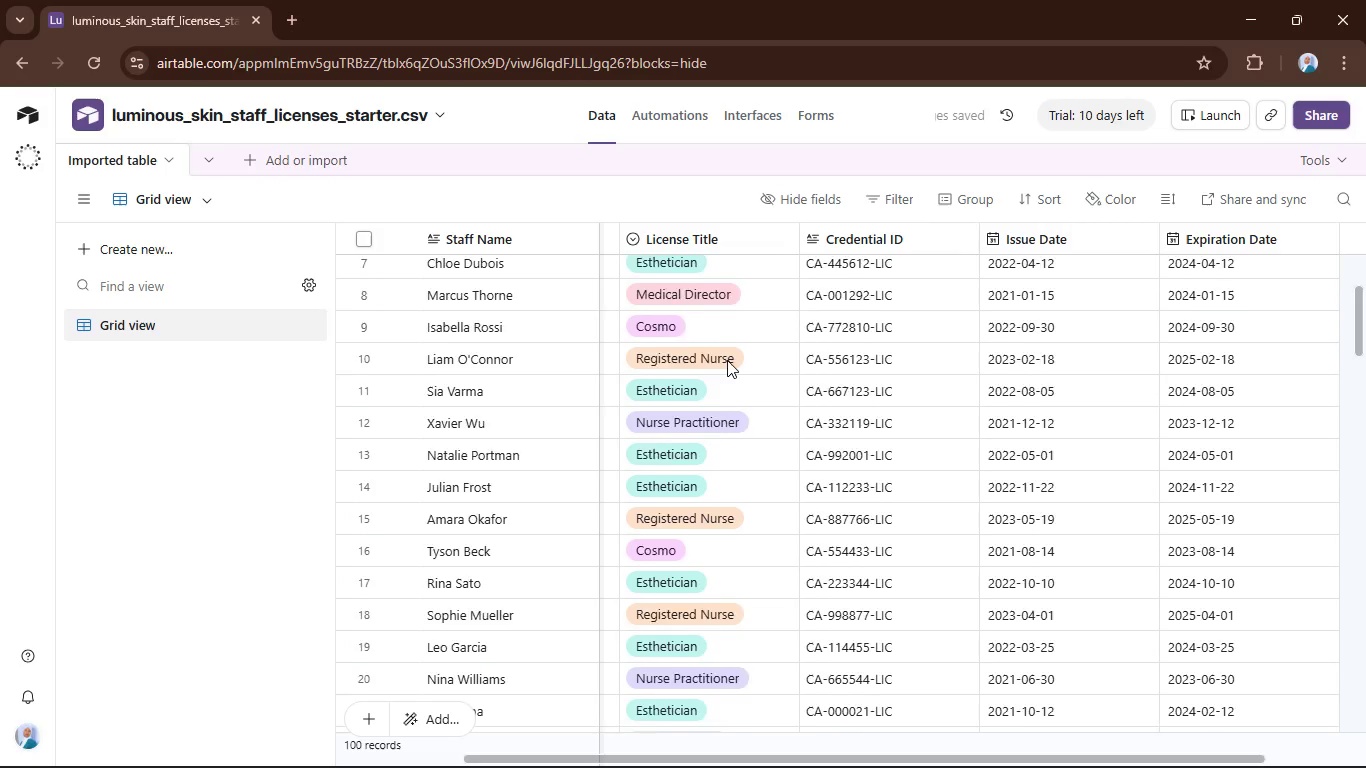 
scroll: coordinate [704, 354], scroll_direction: down, amount: 10.0
 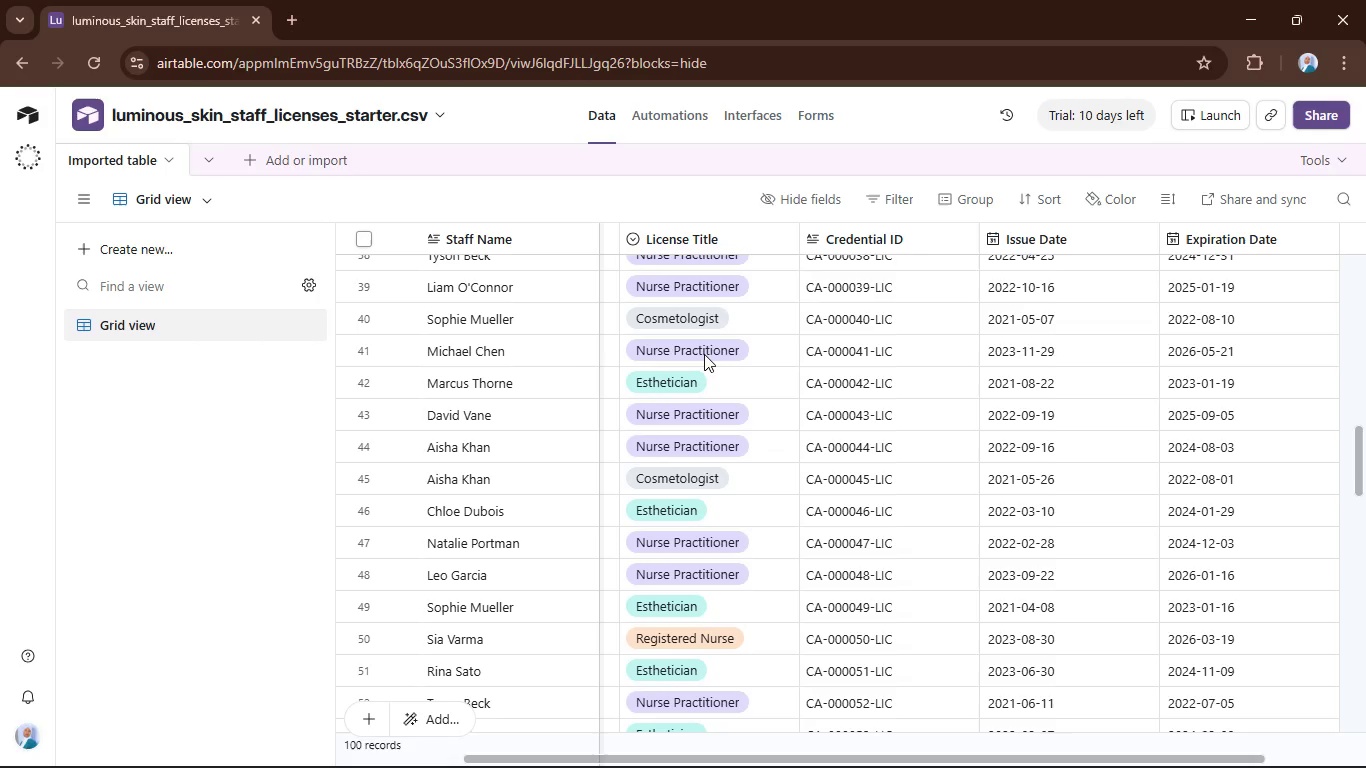 
scroll: coordinate [704, 354], scroll_direction: up, amount: 18.0
 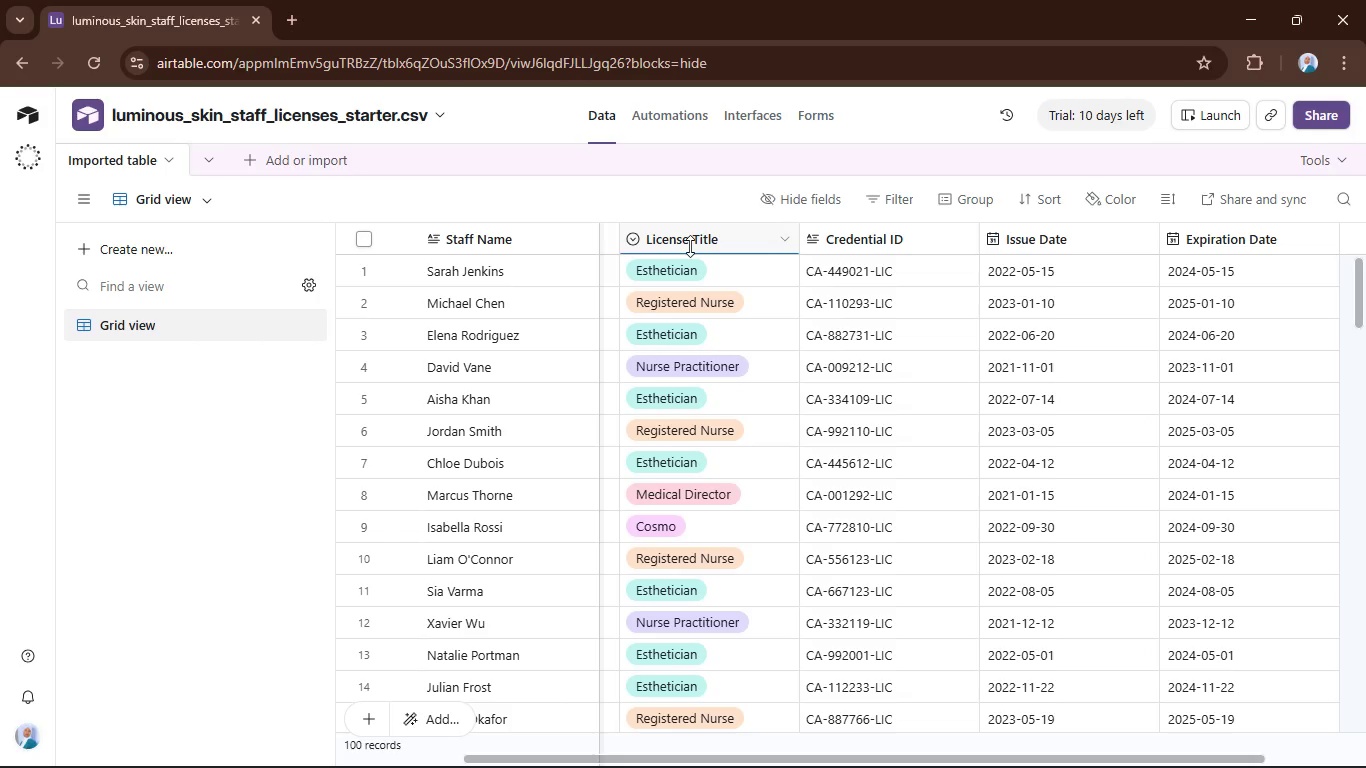 
left_click([682, 240])
 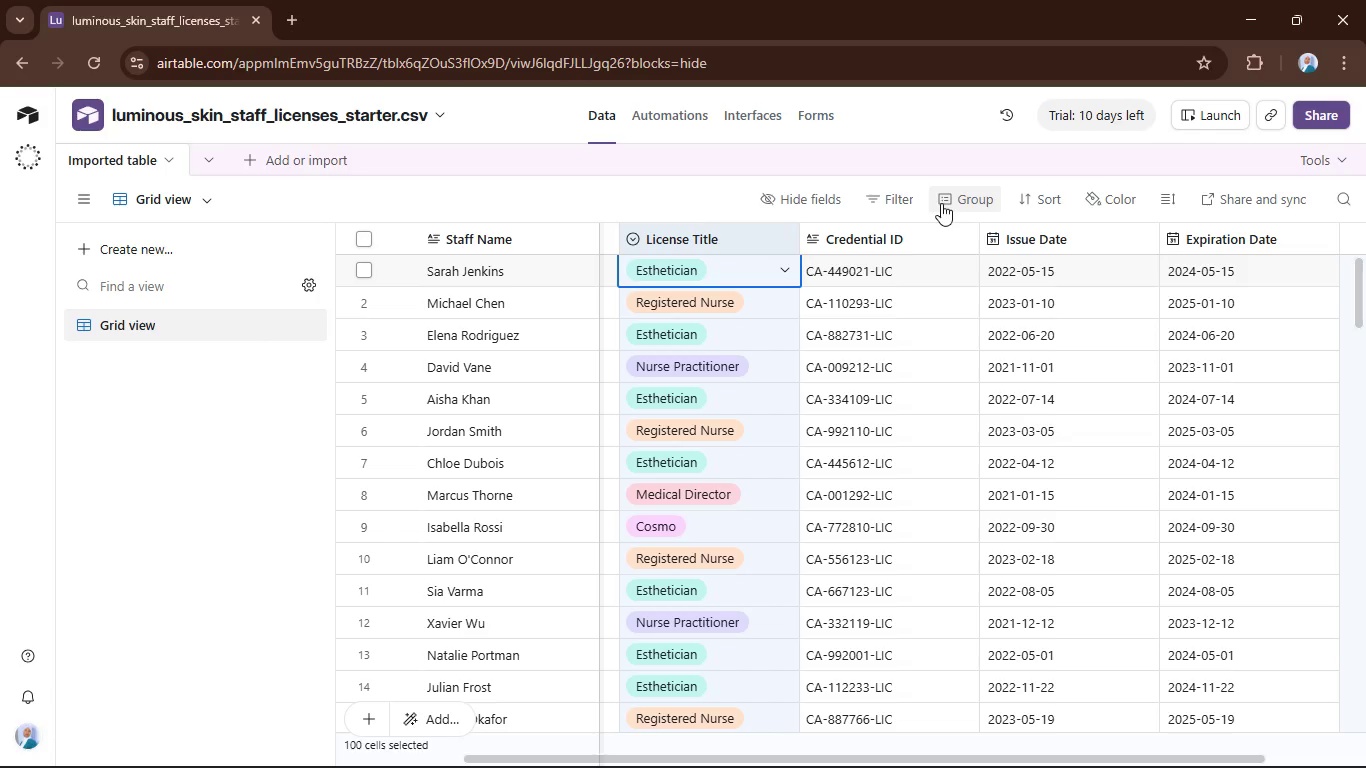 
left_click([890, 204])
 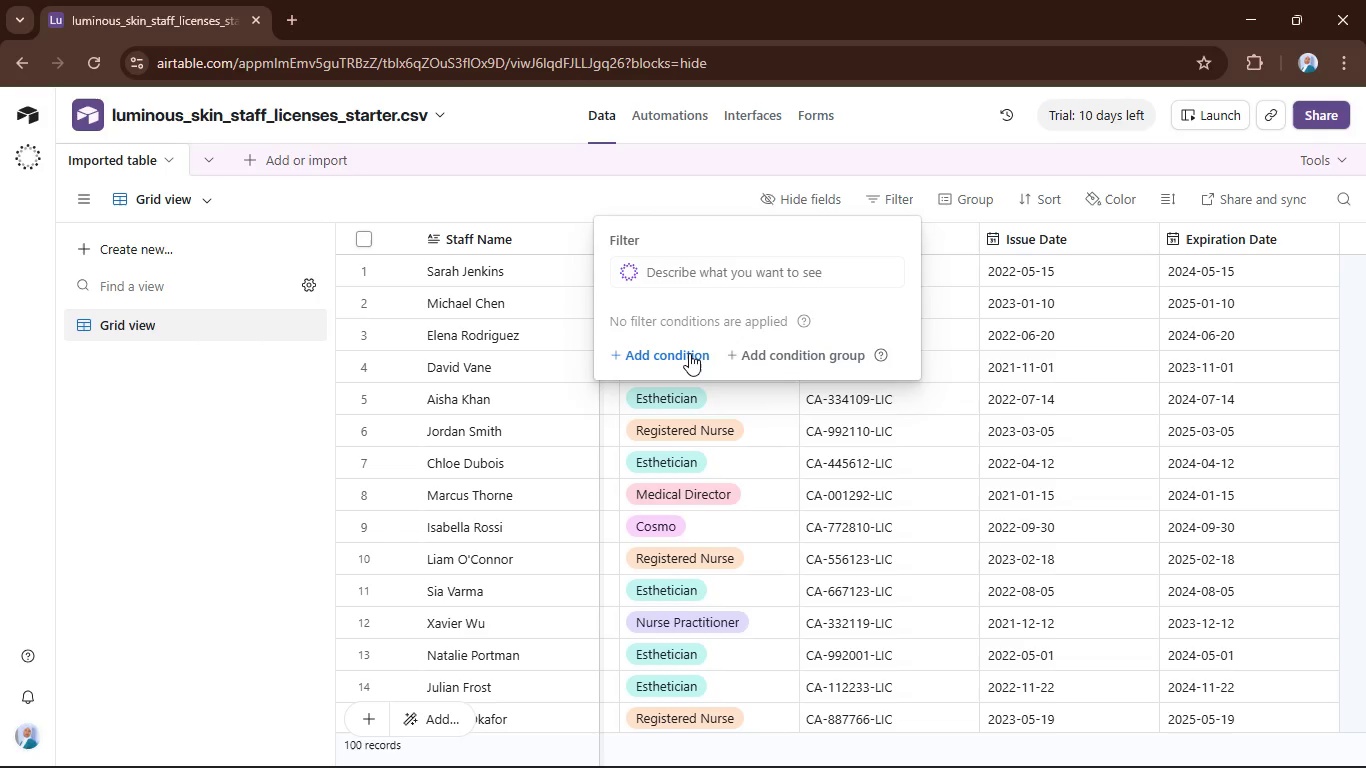 
left_click([689, 353])
 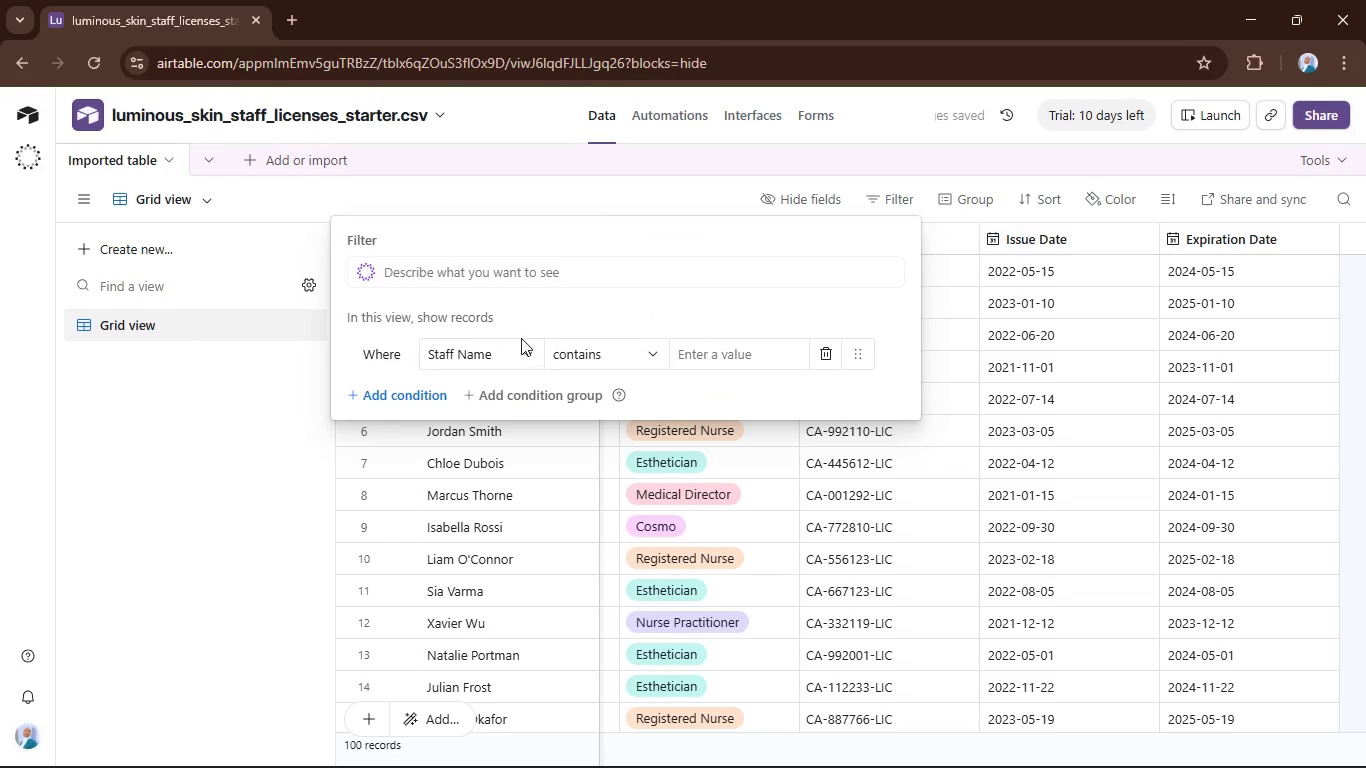 
left_click([510, 354])
 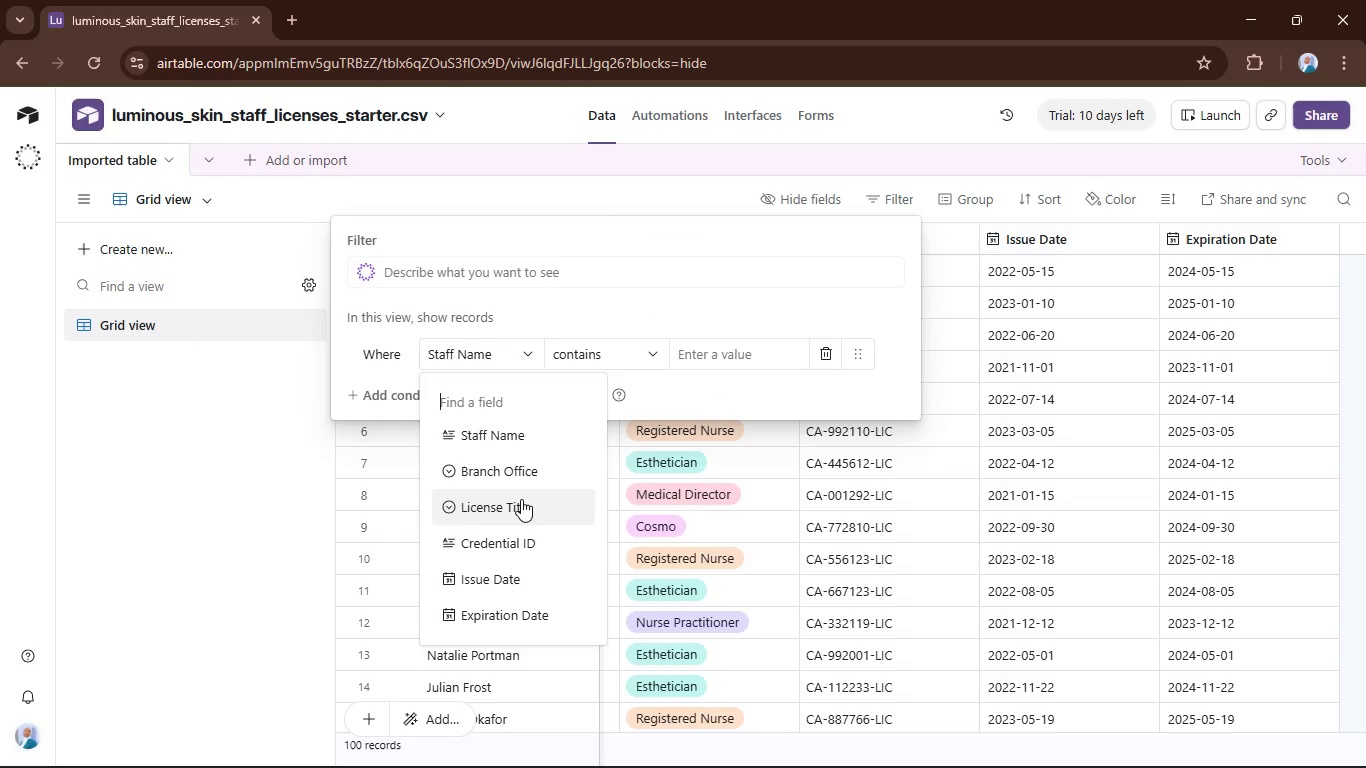 
wait(5.08)
 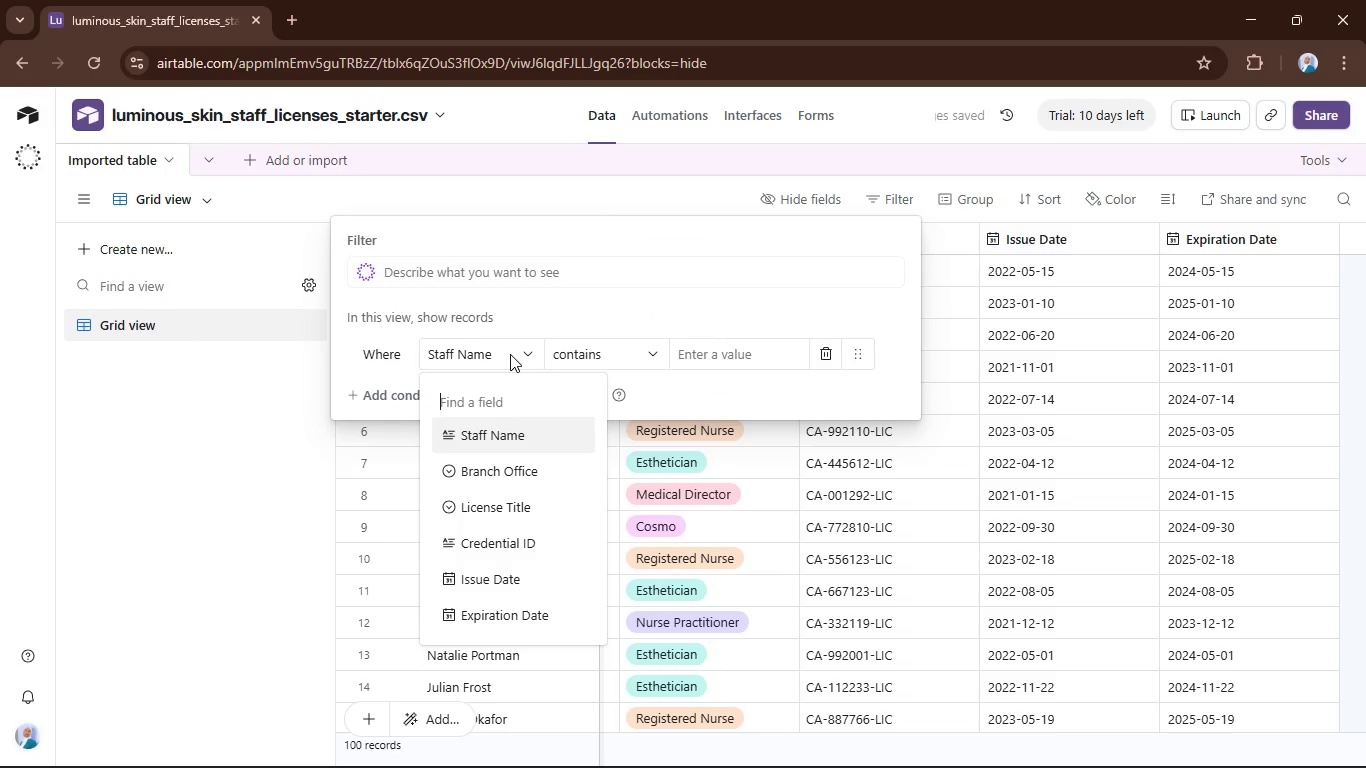 
left_click([747, 365])
 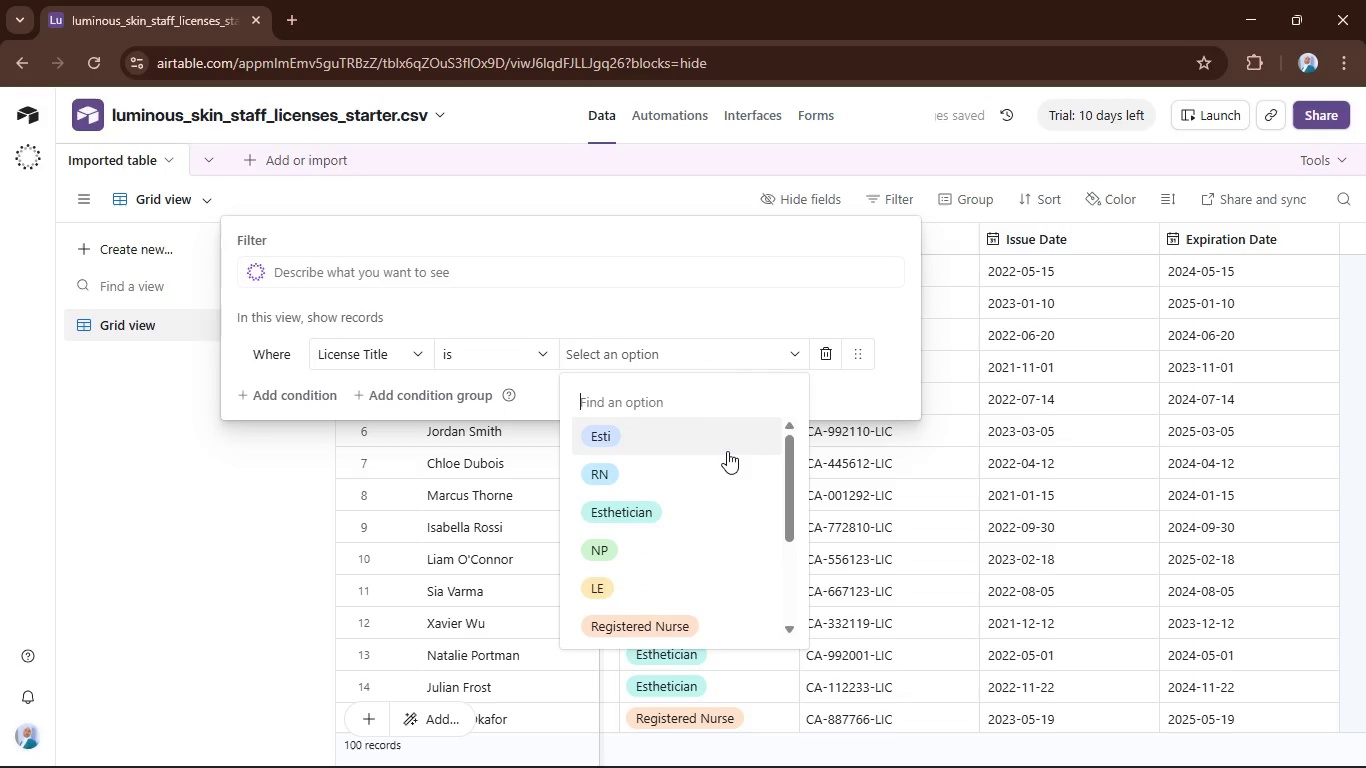 
scroll: coordinate [727, 451], scroll_direction: down, amount: 1.0
 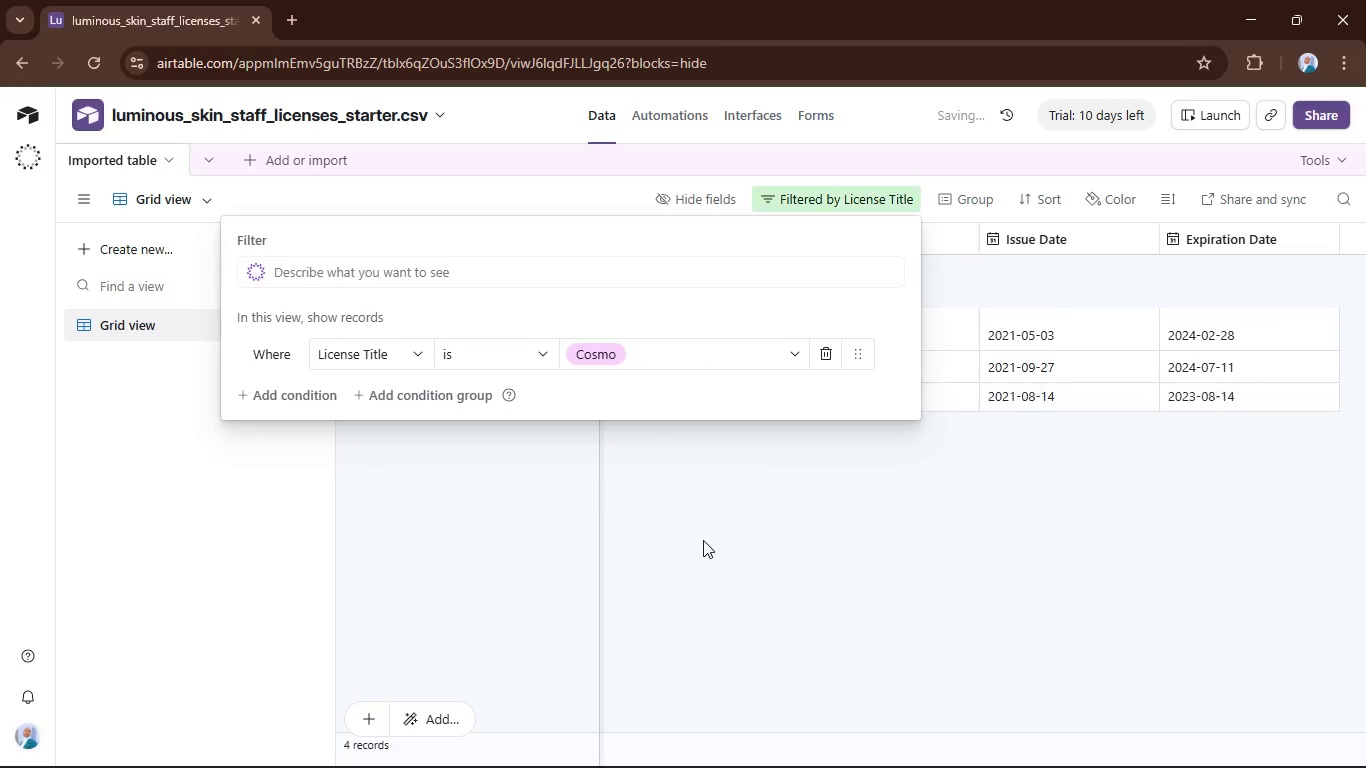 
left_click([726, 506])
 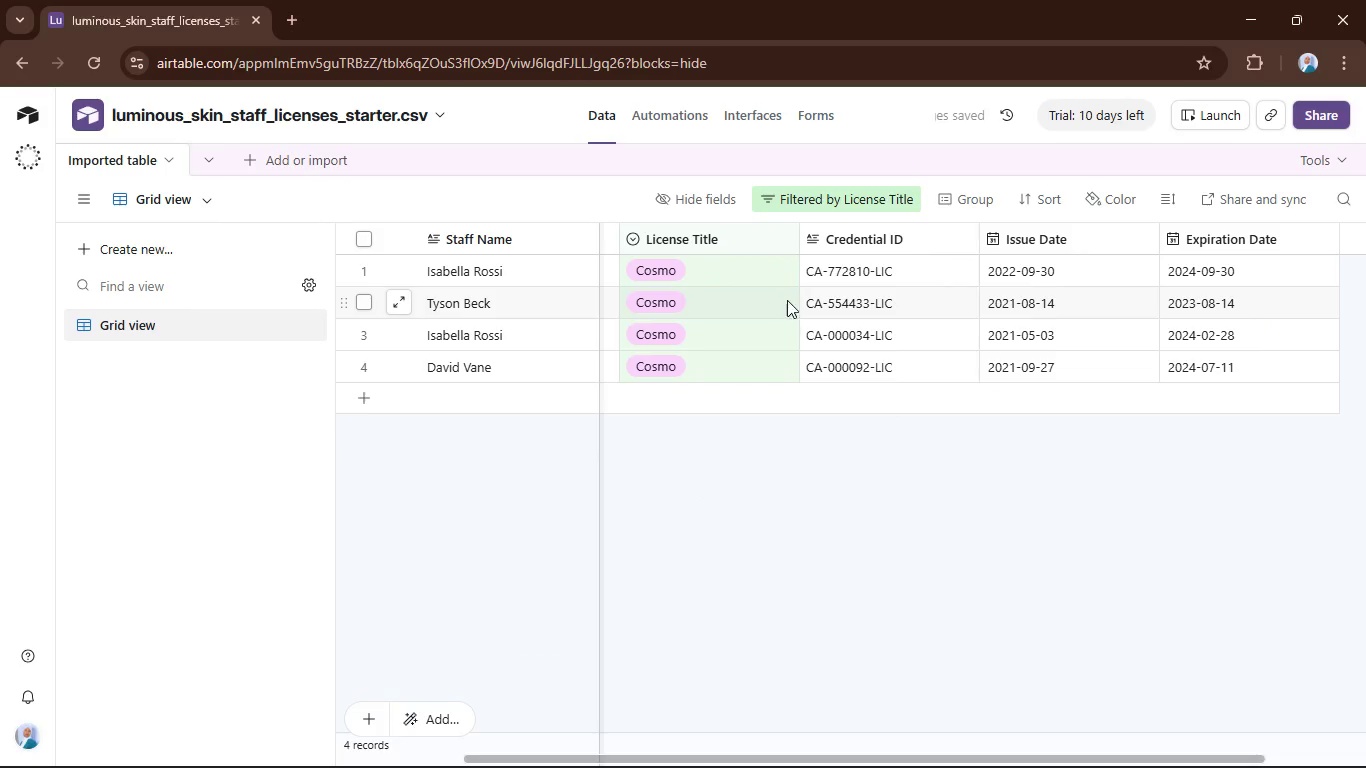 
left_click([765, 271])
 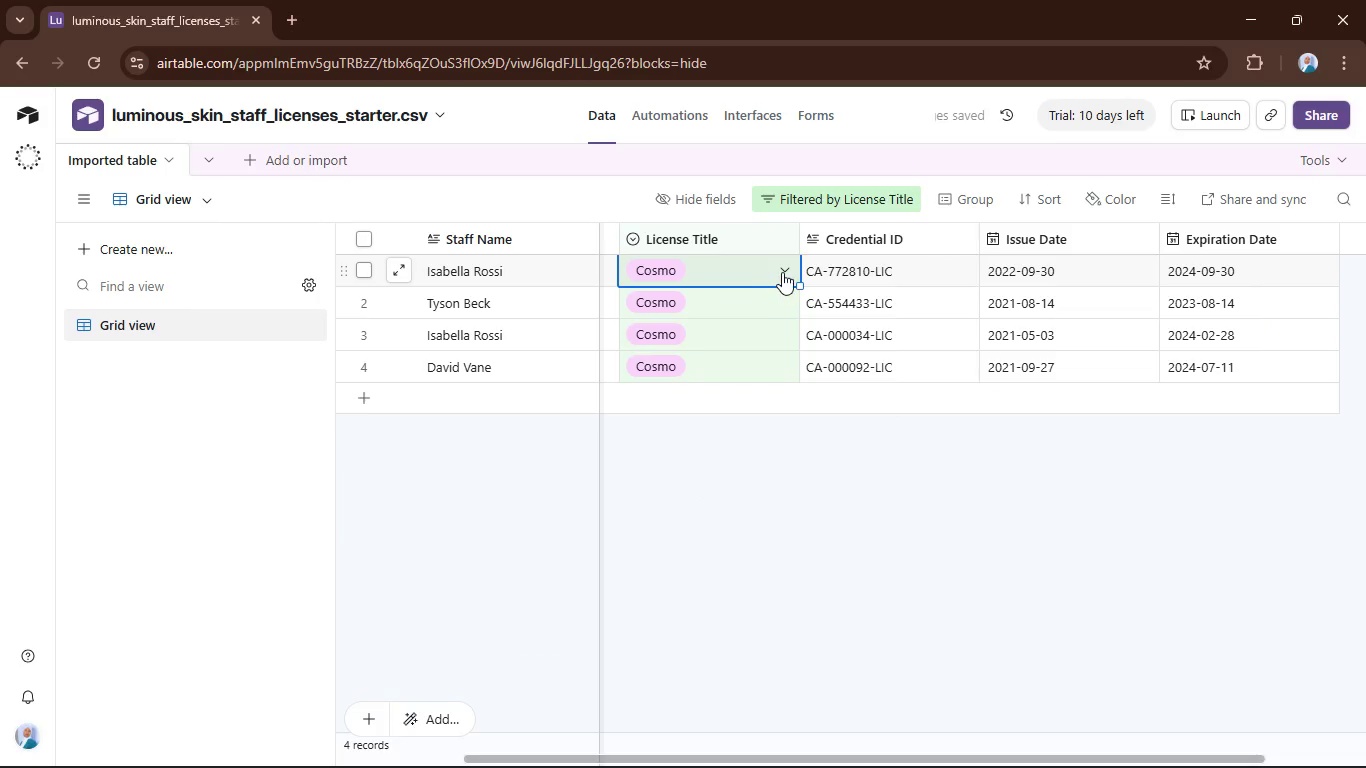 
left_click([782, 272])
 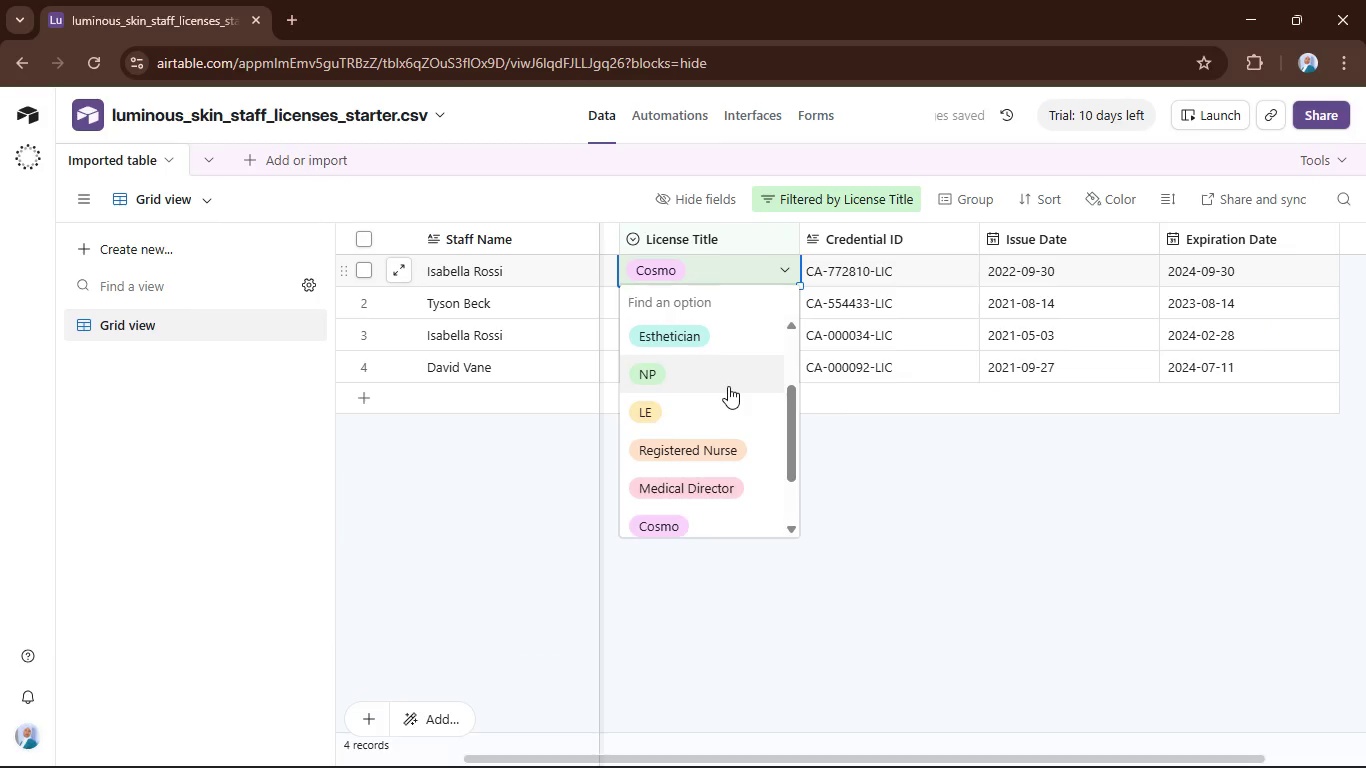 
scroll: coordinate [728, 391], scroll_direction: down, amount: 3.0
 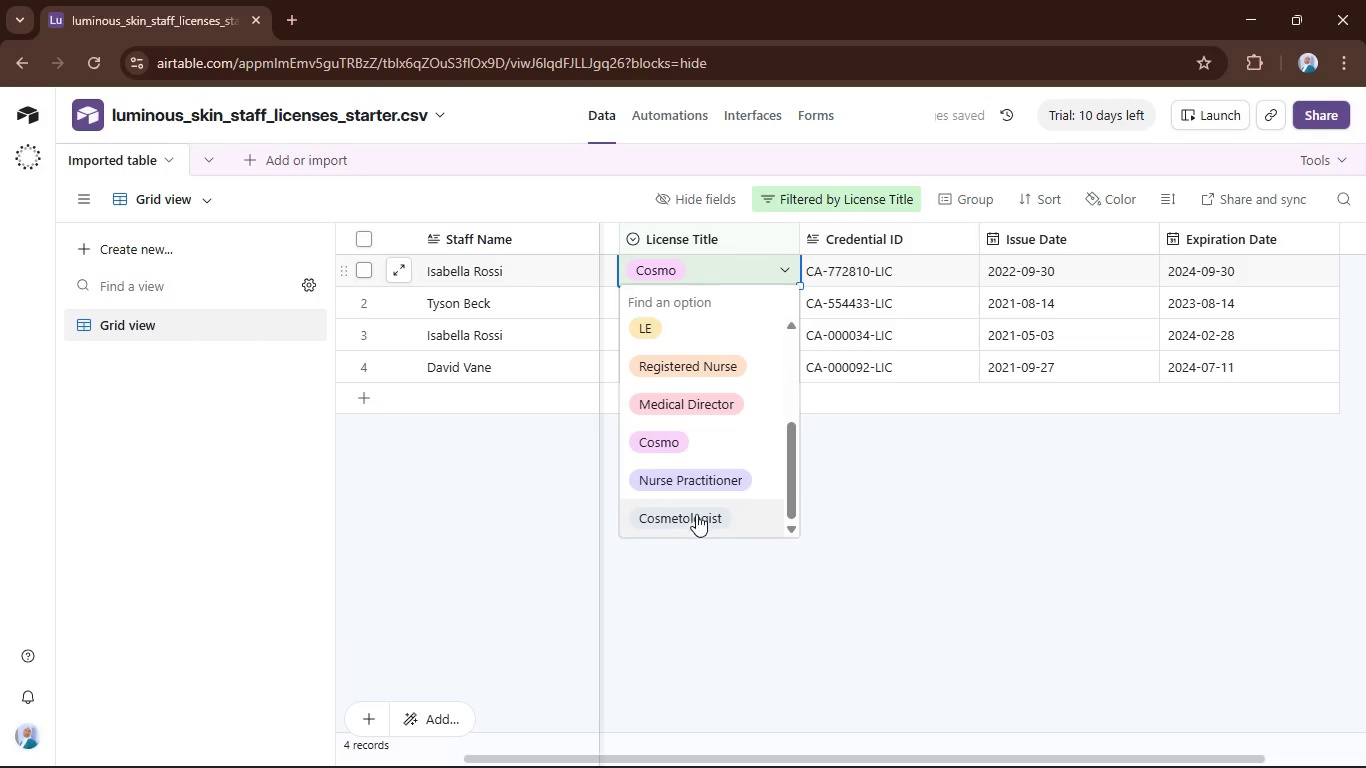 
left_click([697, 514])
 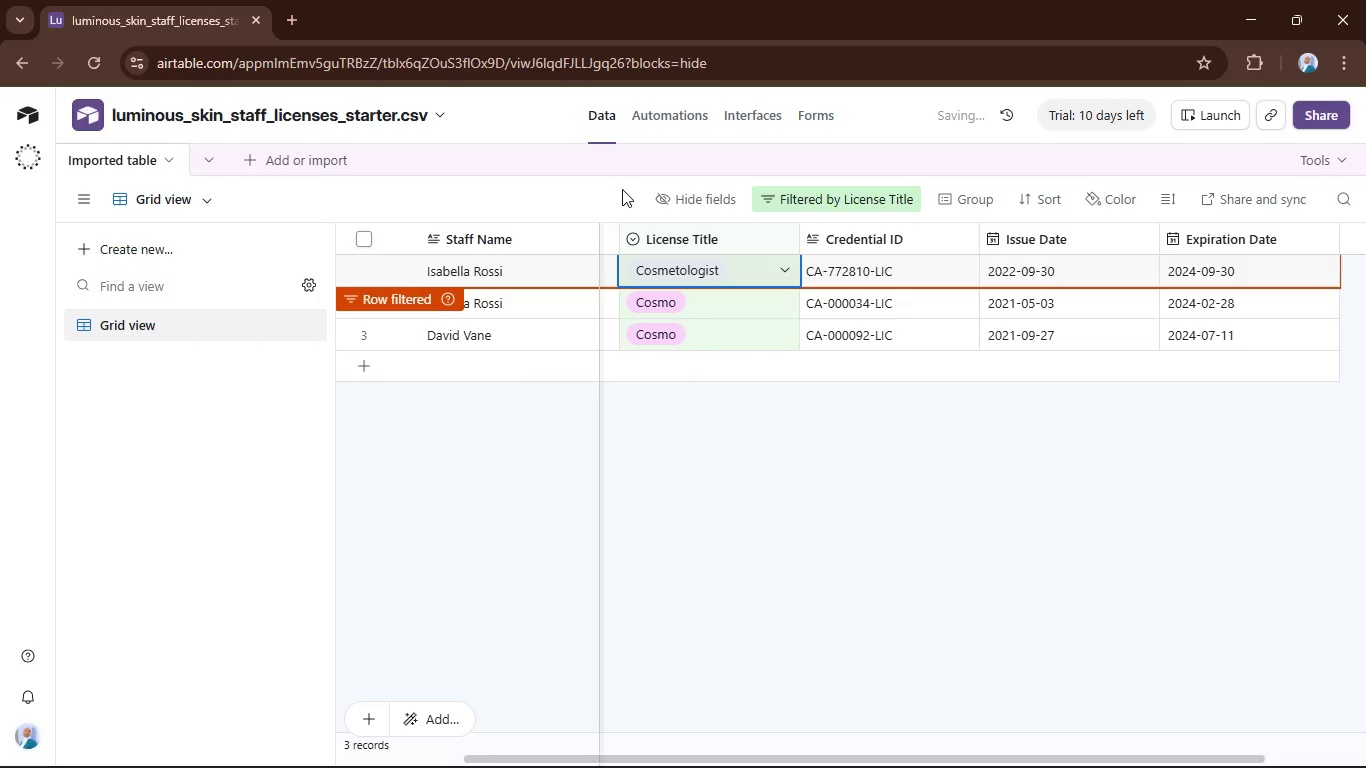 
left_click([622, 189])
 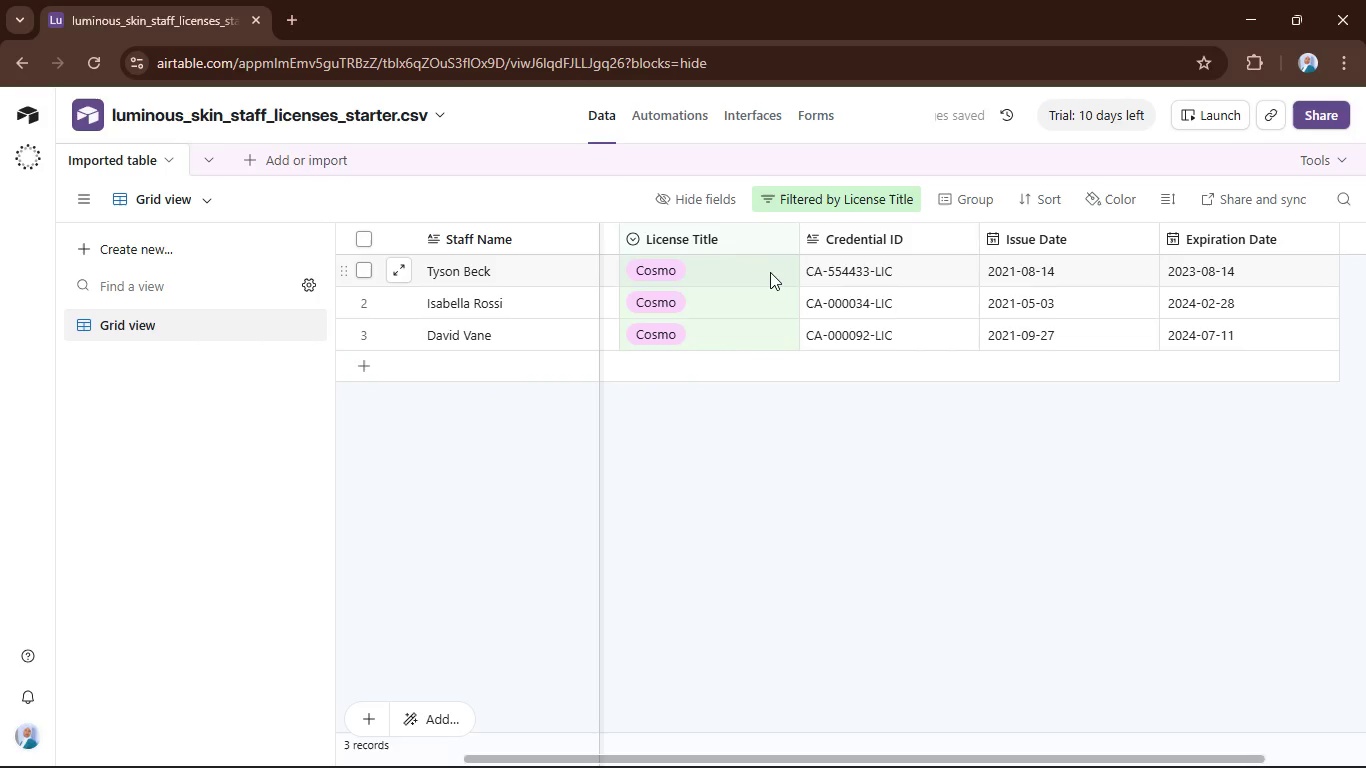 
left_click([770, 272])
 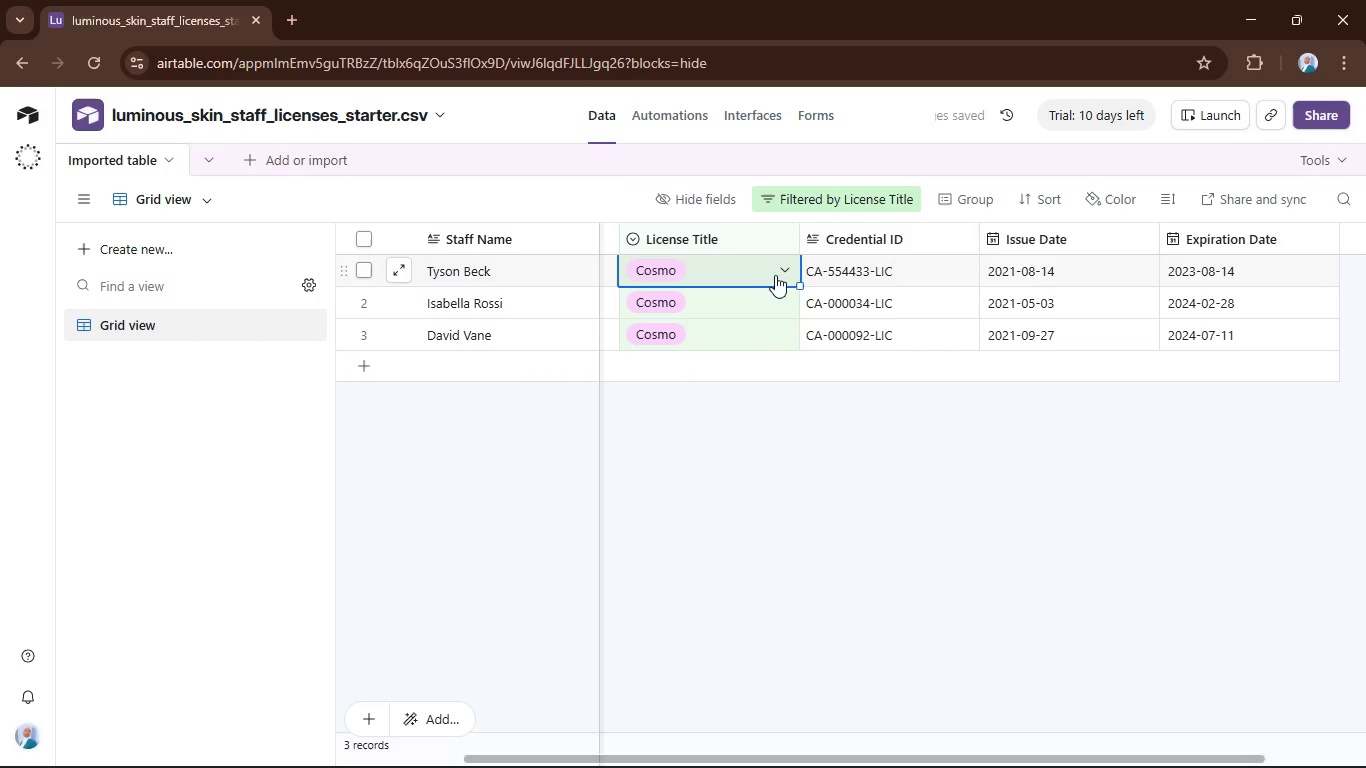 
mouse_move([772, 296])
 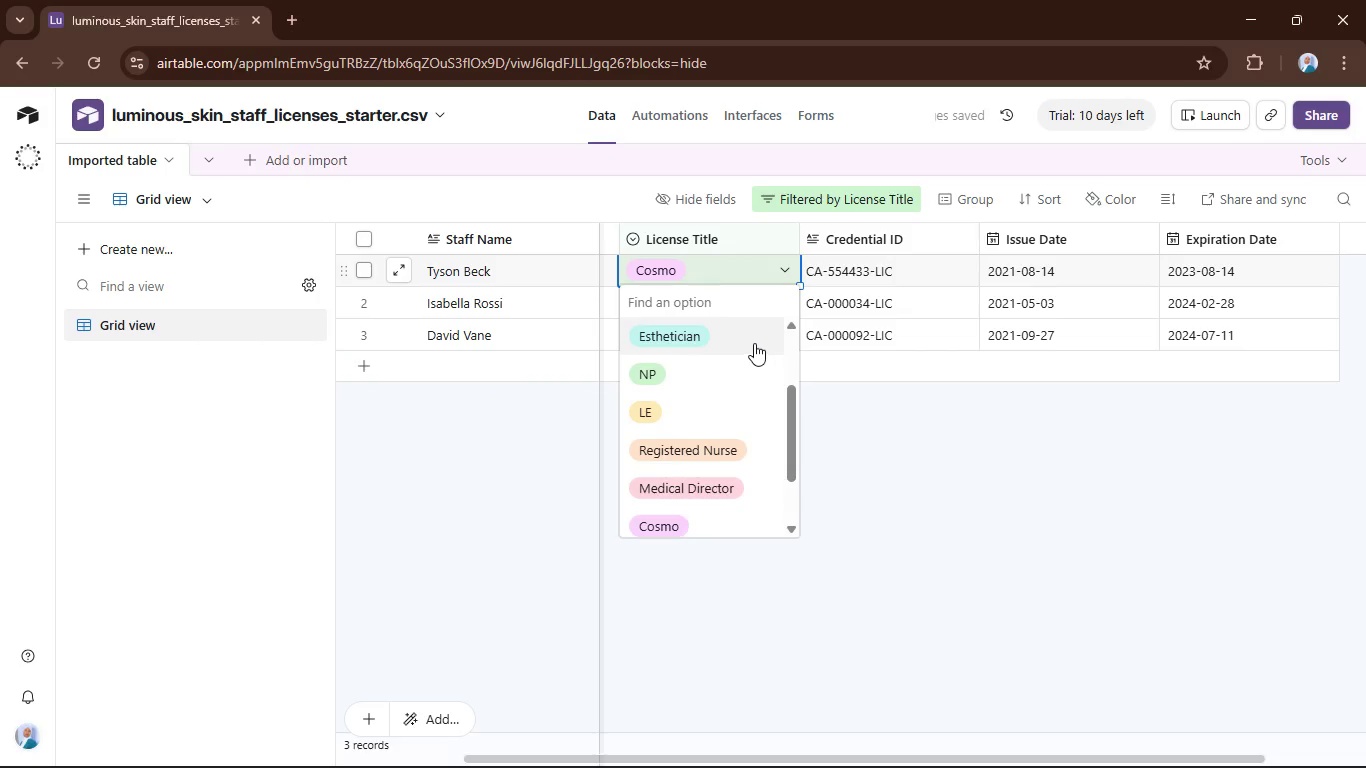 
scroll: coordinate [752, 347], scroll_direction: down, amount: 5.0
 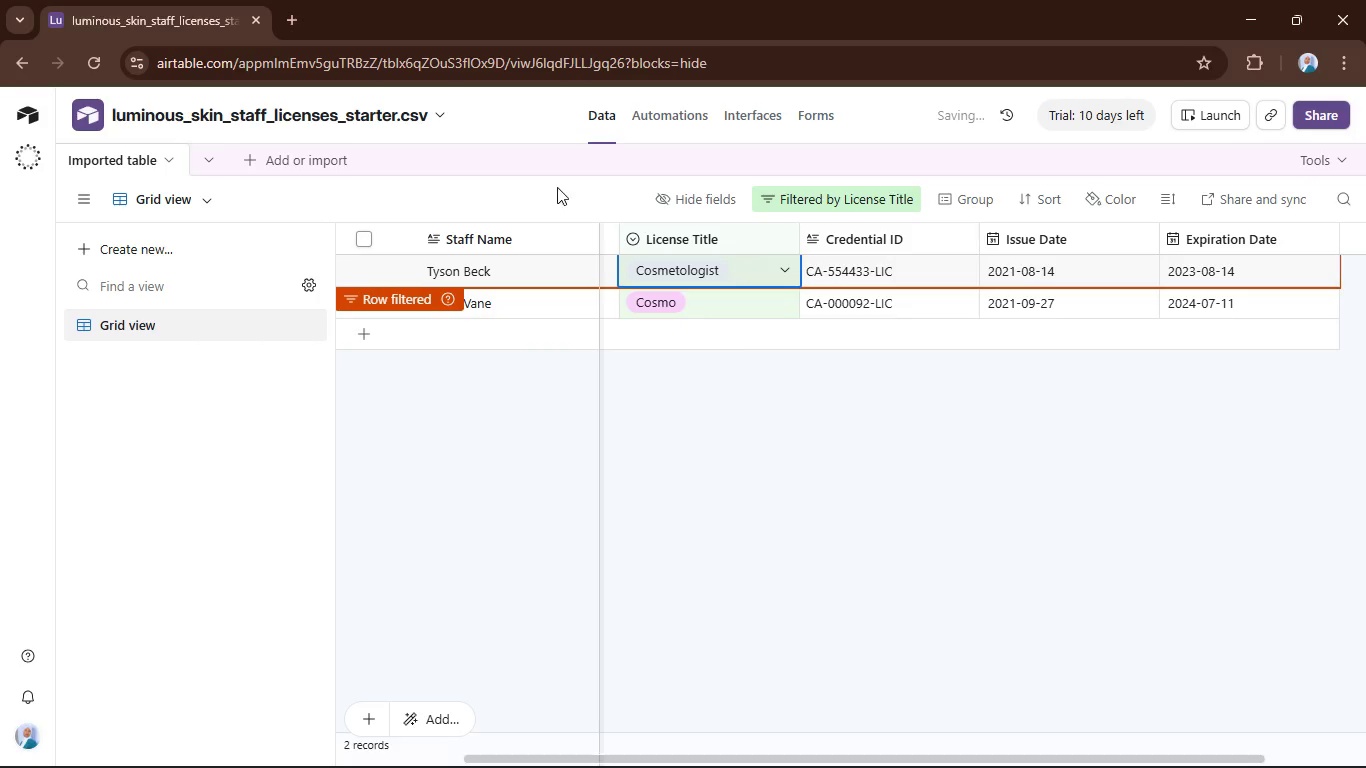 
left_click([579, 201])
 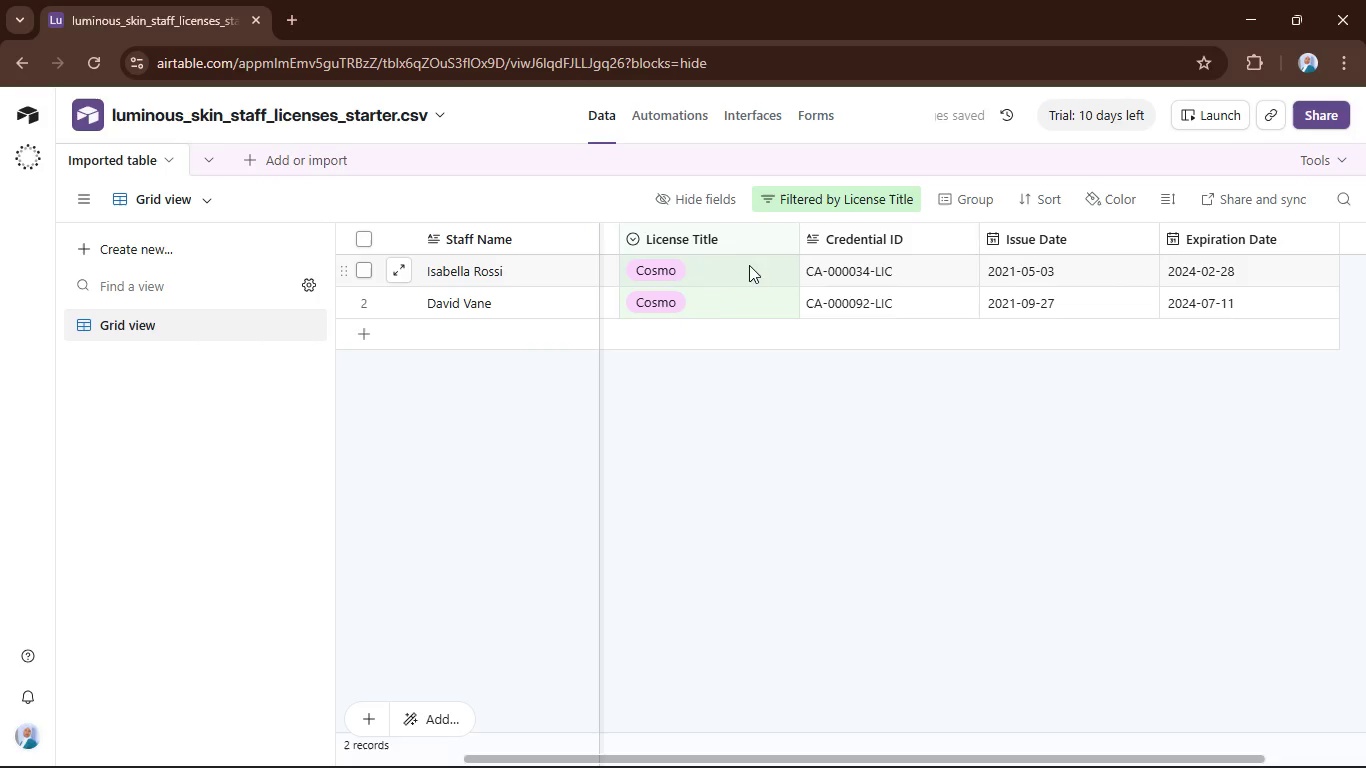 
left_click([782, 264])
 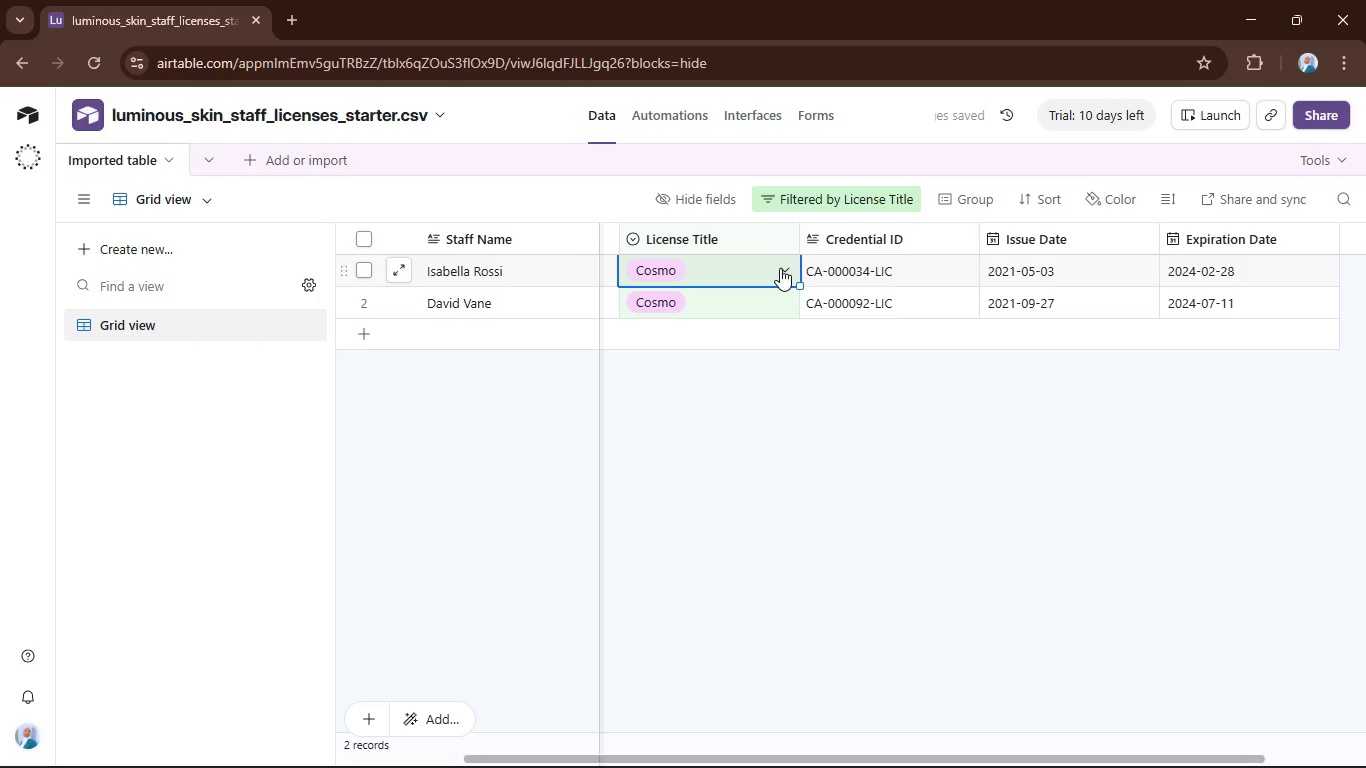 
left_click([780, 268])
 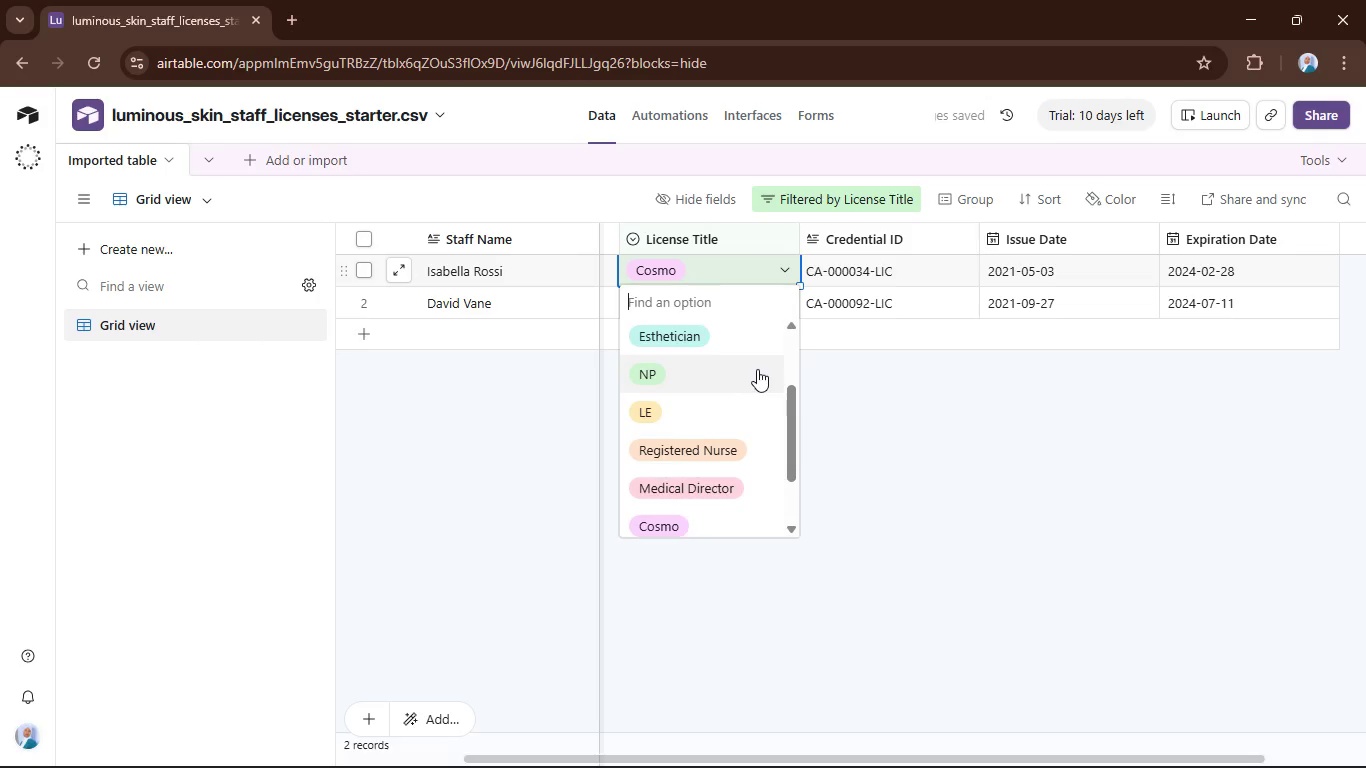 
scroll: coordinate [752, 370], scroll_direction: down, amount: 4.0
 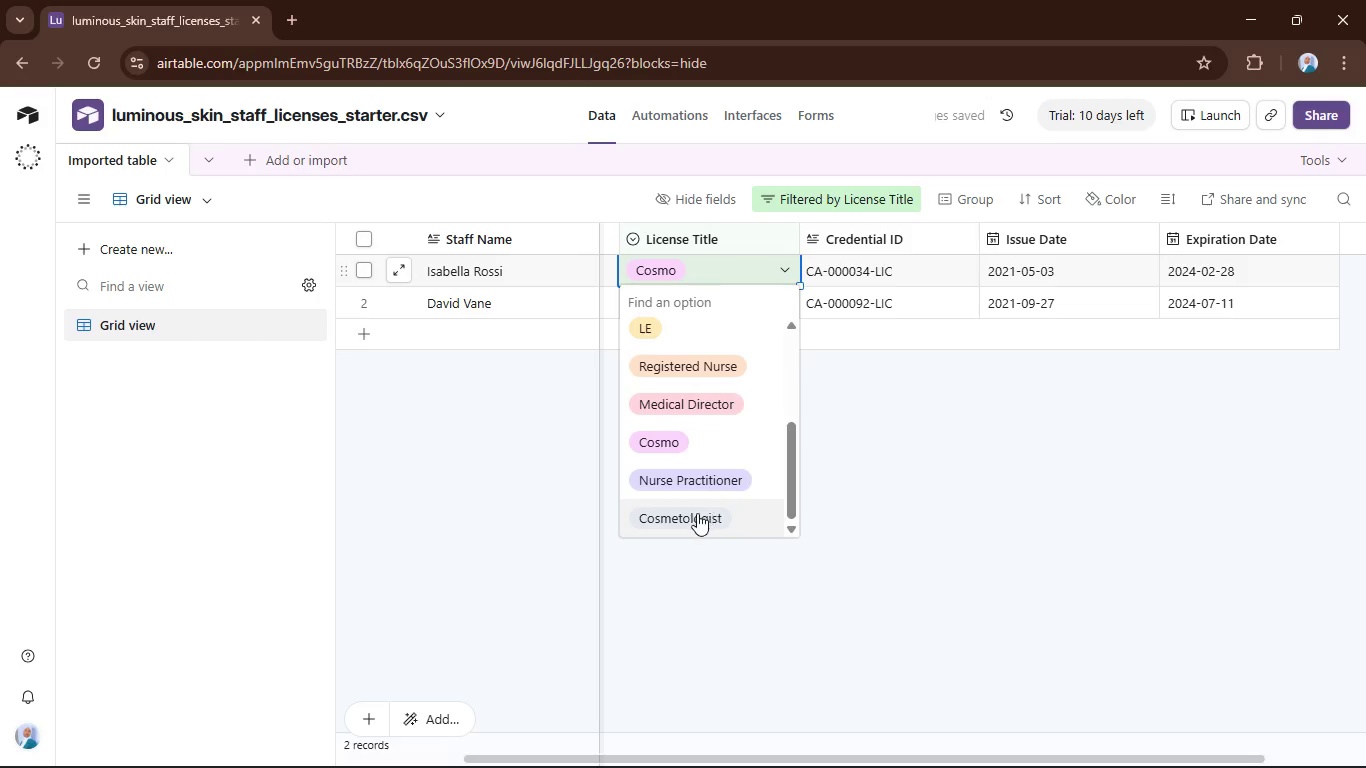 
left_click([697, 509])
 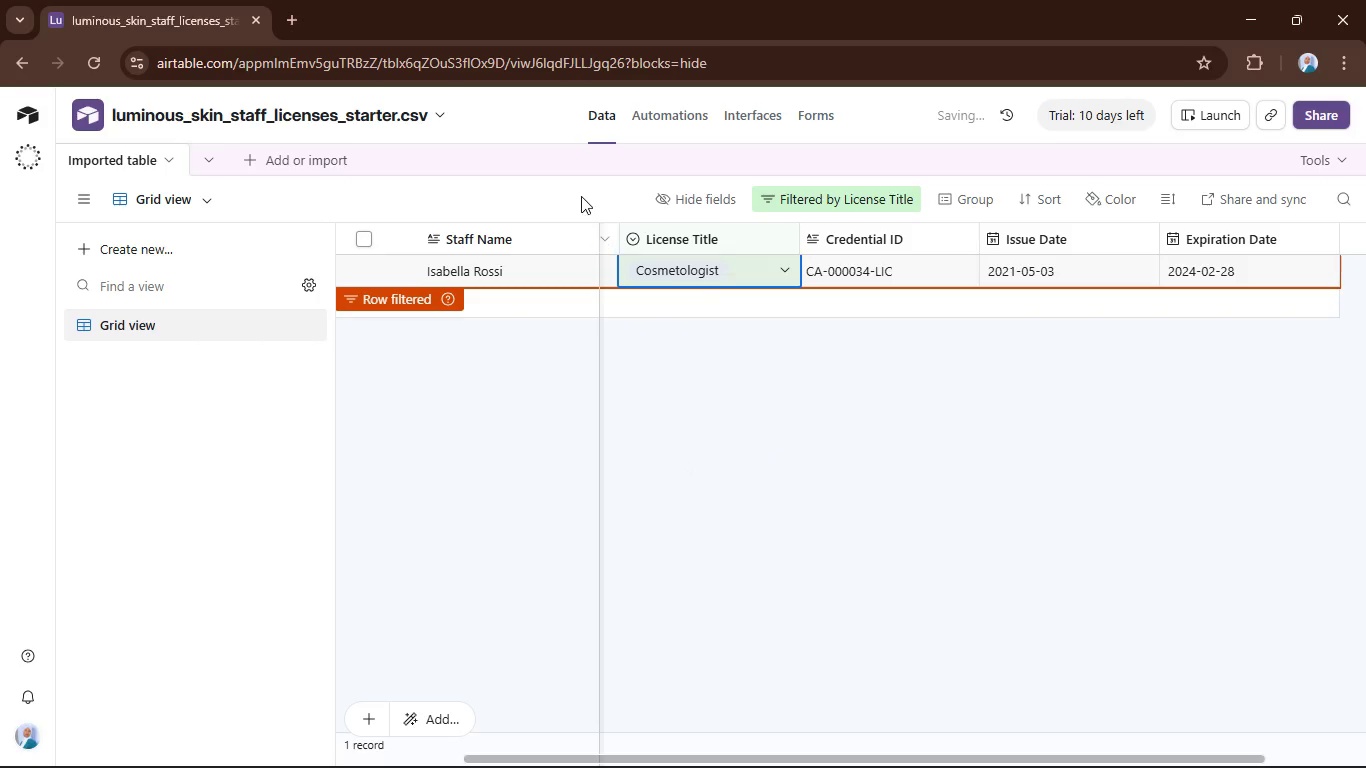 
left_click([582, 195])
 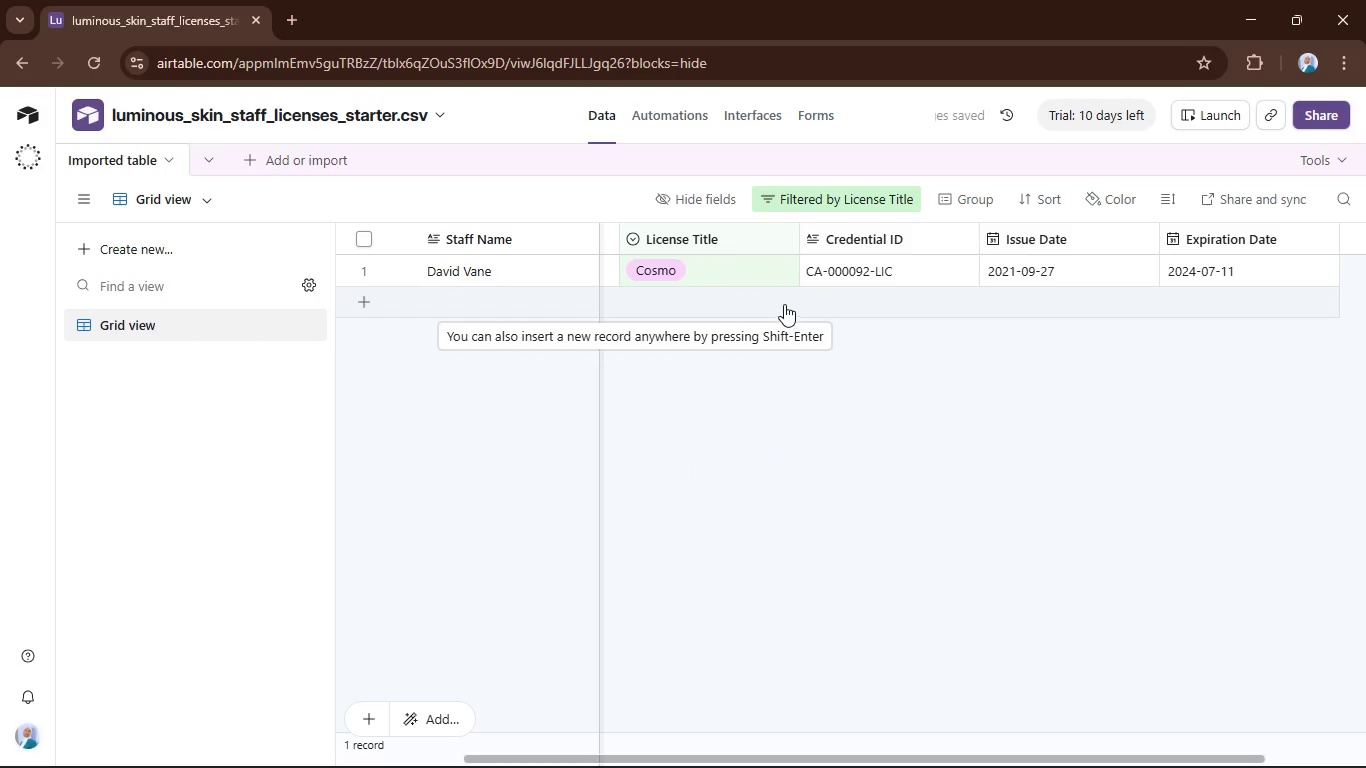 
wait(5.48)
 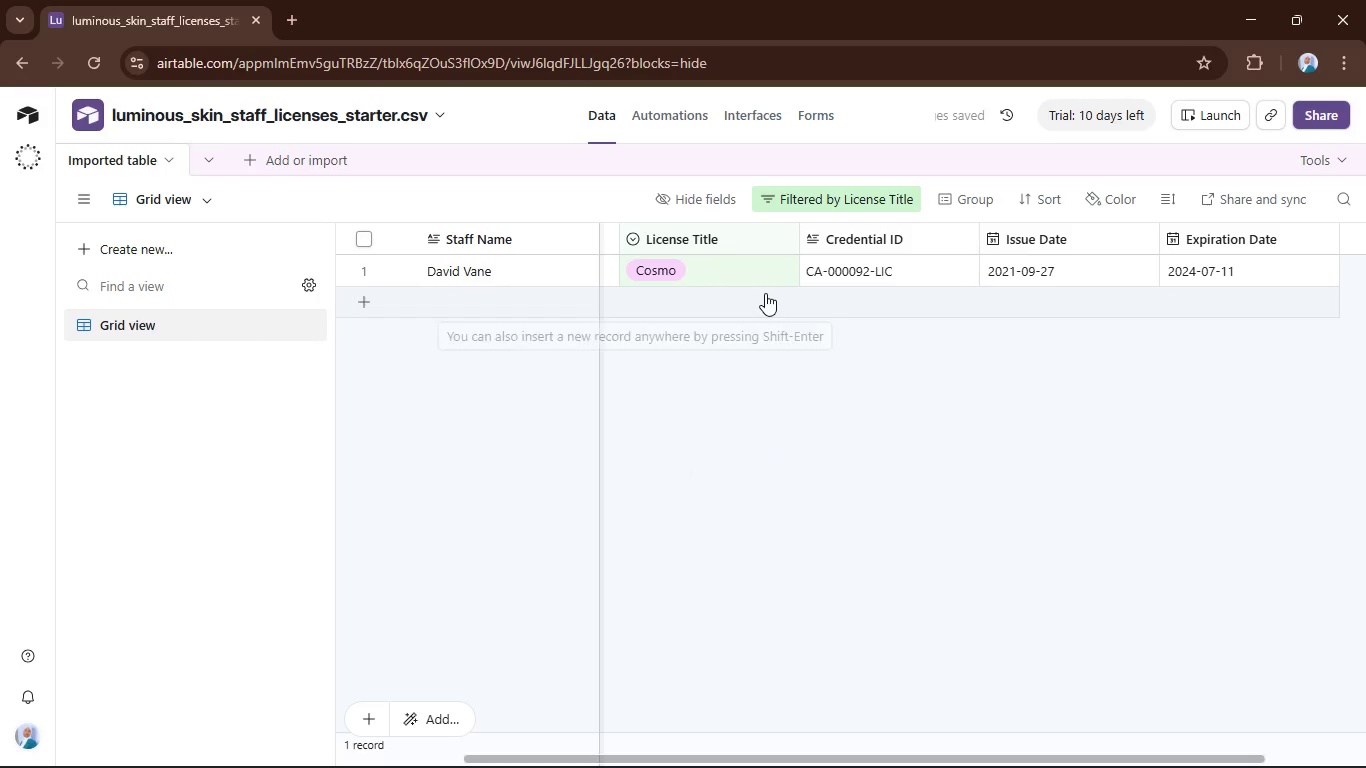 
left_click([773, 278])
 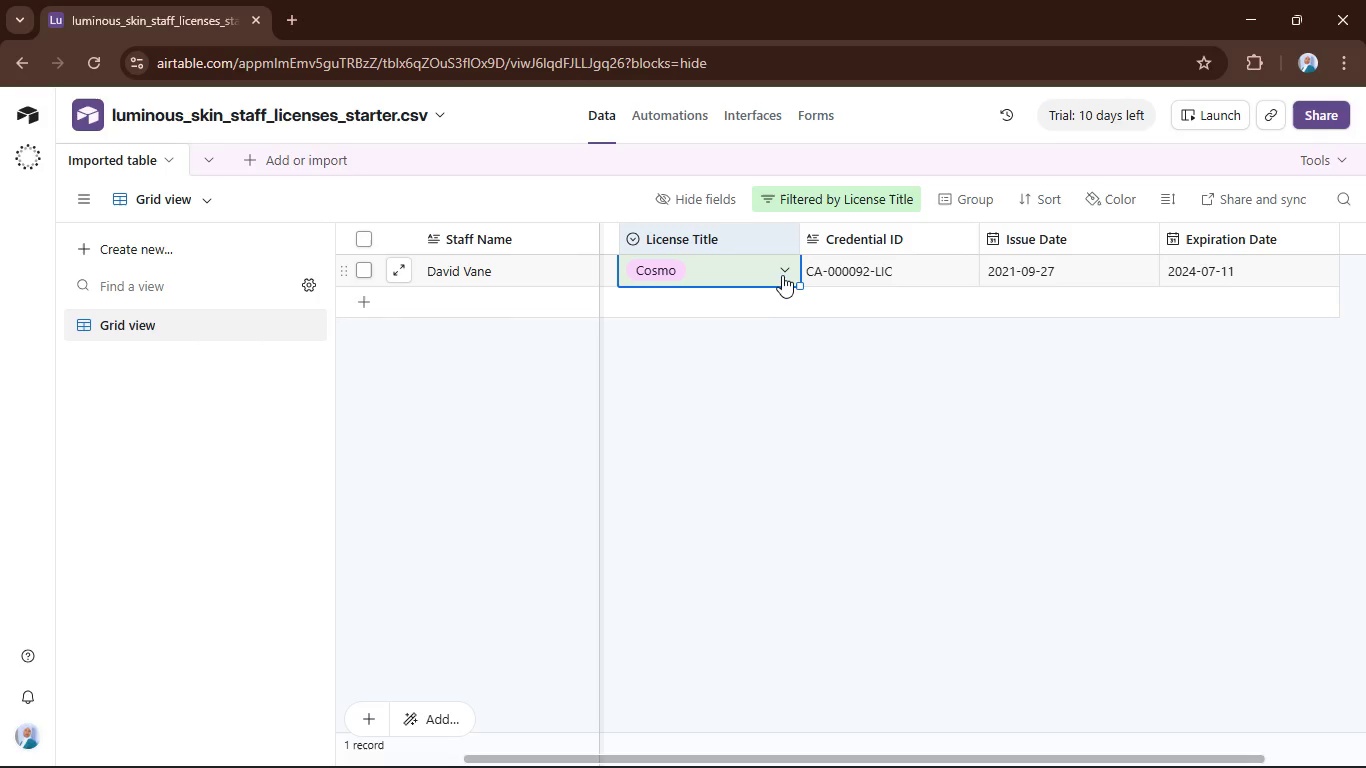 
left_click([783, 272])
 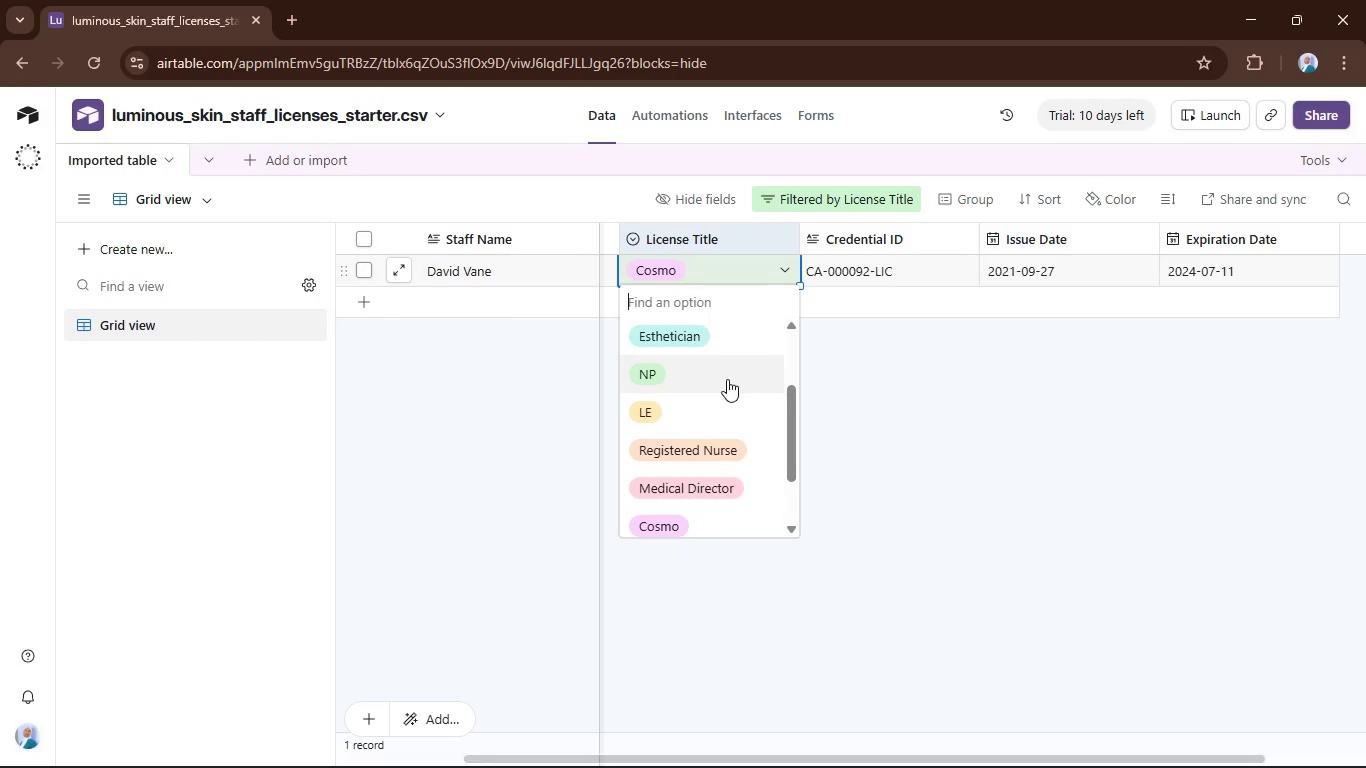 
scroll: coordinate [725, 388], scroll_direction: down, amount: 8.0
 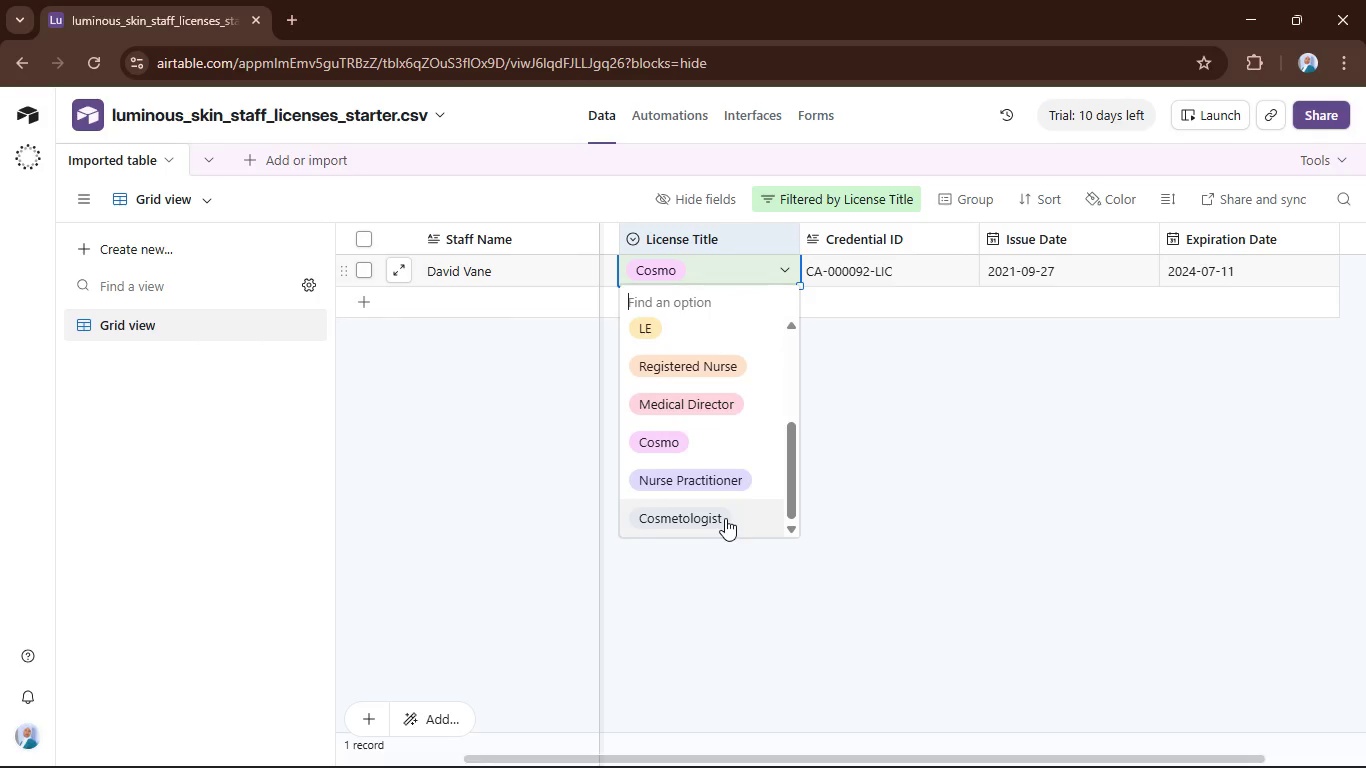 
left_click([726, 518])
 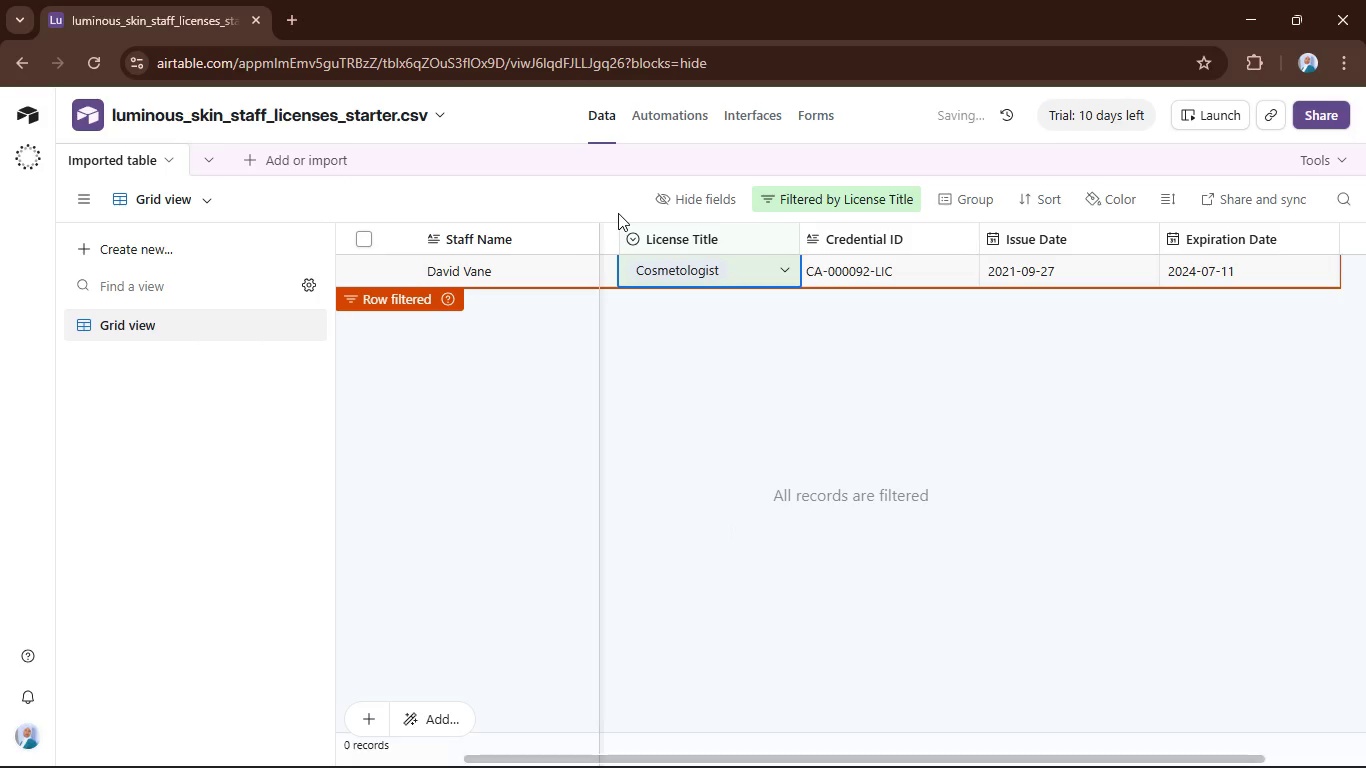 
left_click([581, 201])
 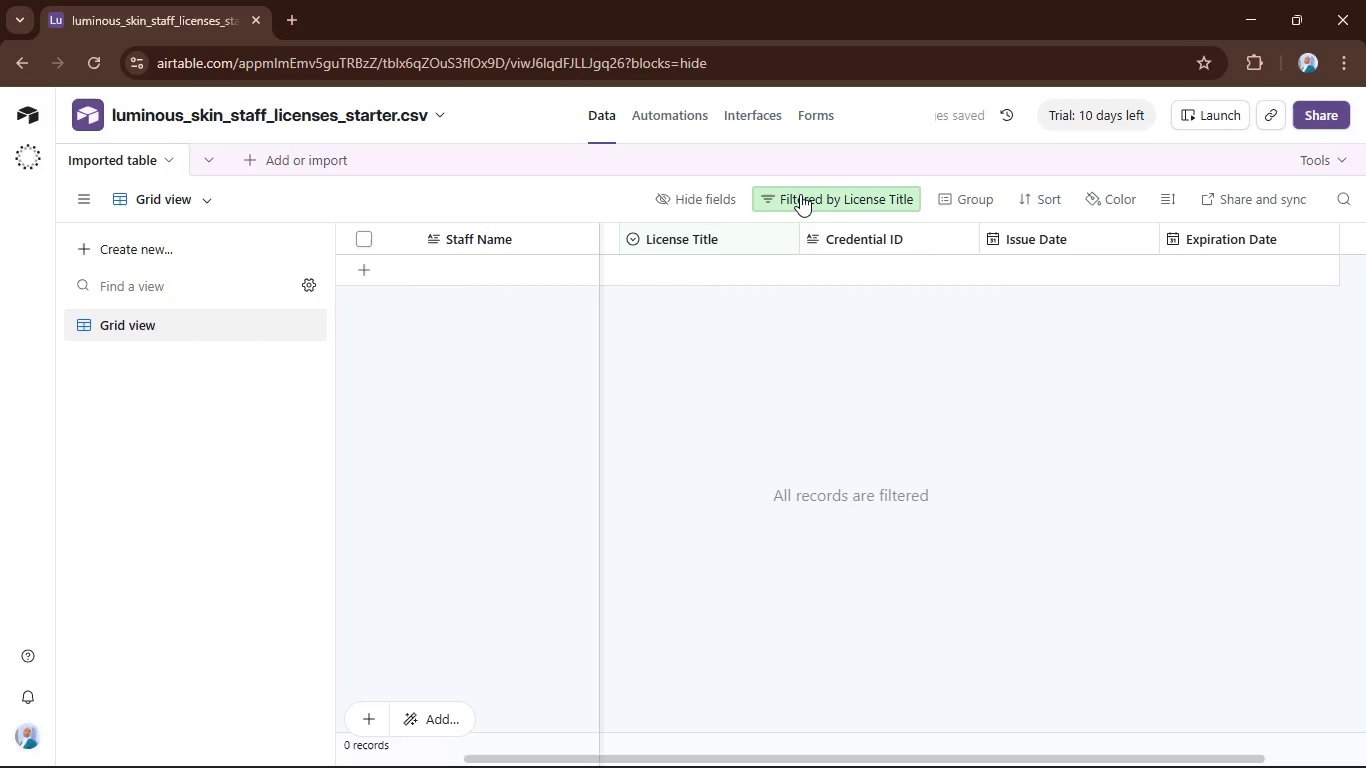 
left_click([801, 194])
 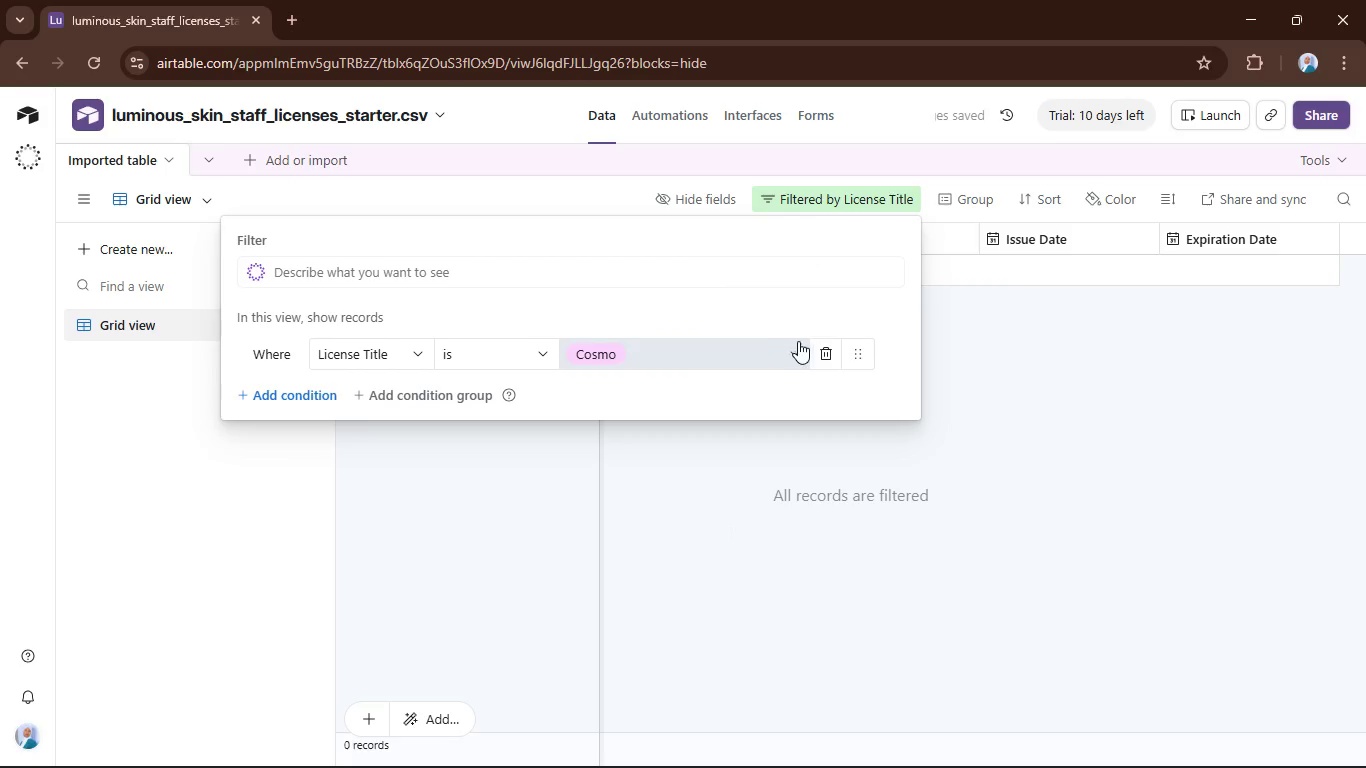 
left_click([822, 358])
 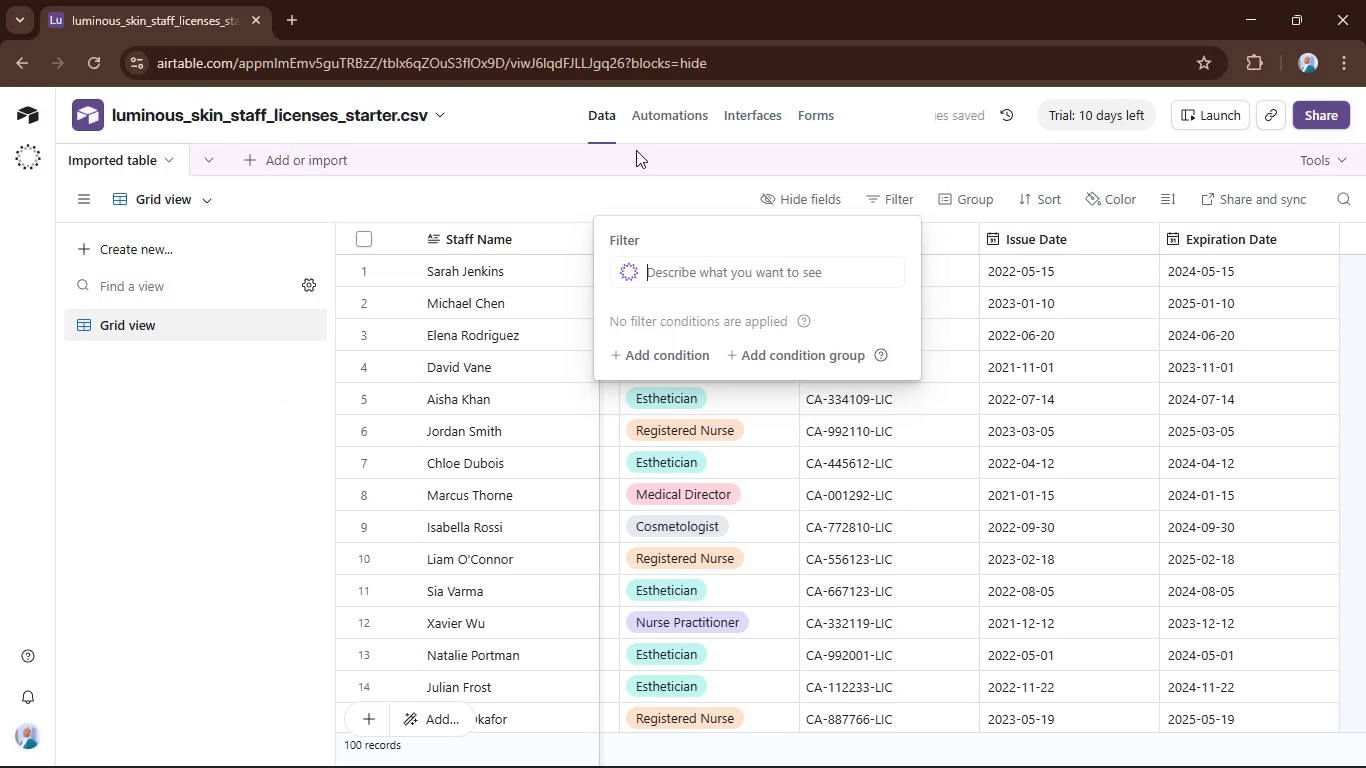 
left_click([637, 181])
 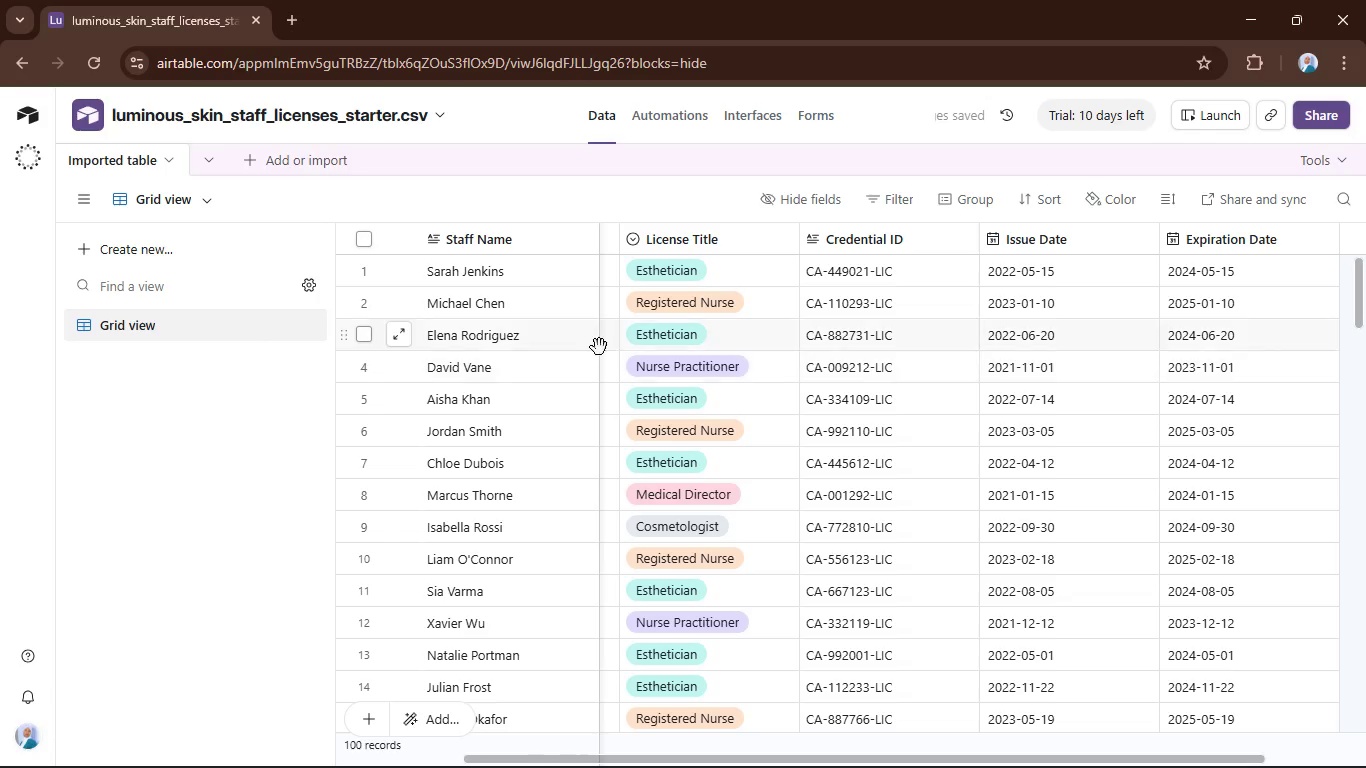 
scroll: coordinate [599, 347], scroll_direction: up, amount: 2.0
 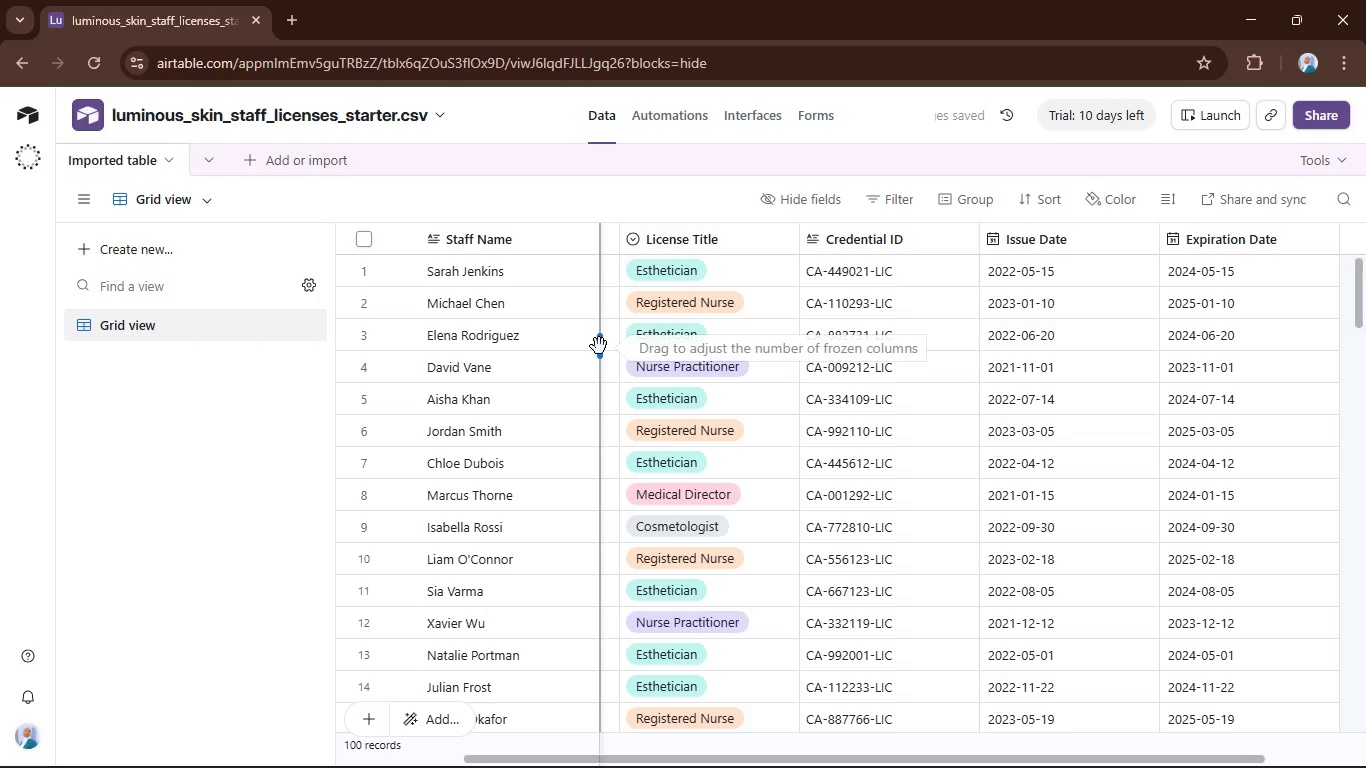 
scroll: coordinate [599, 346], scroll_direction: down, amount: 1.0
 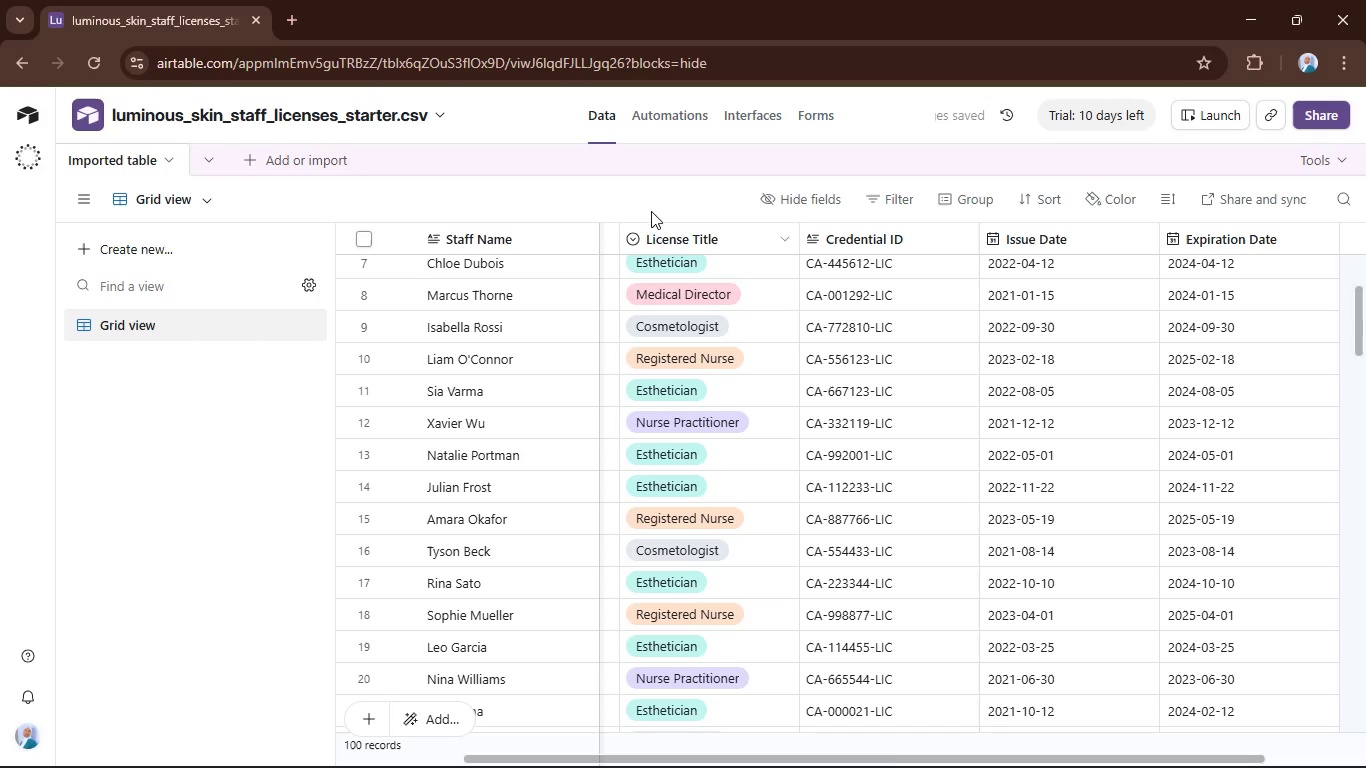 
left_click([651, 200])
 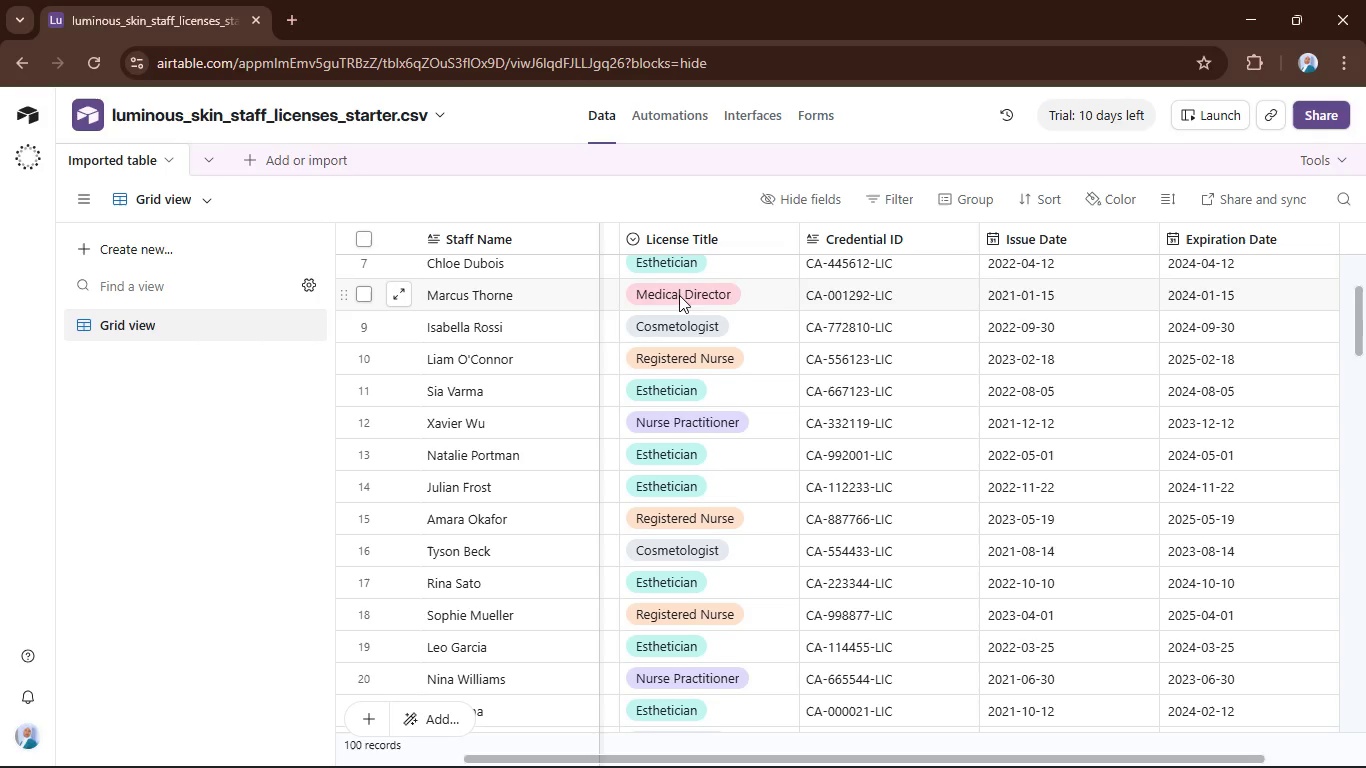 
scroll: coordinate [679, 295], scroll_direction: up, amount: 4.0
 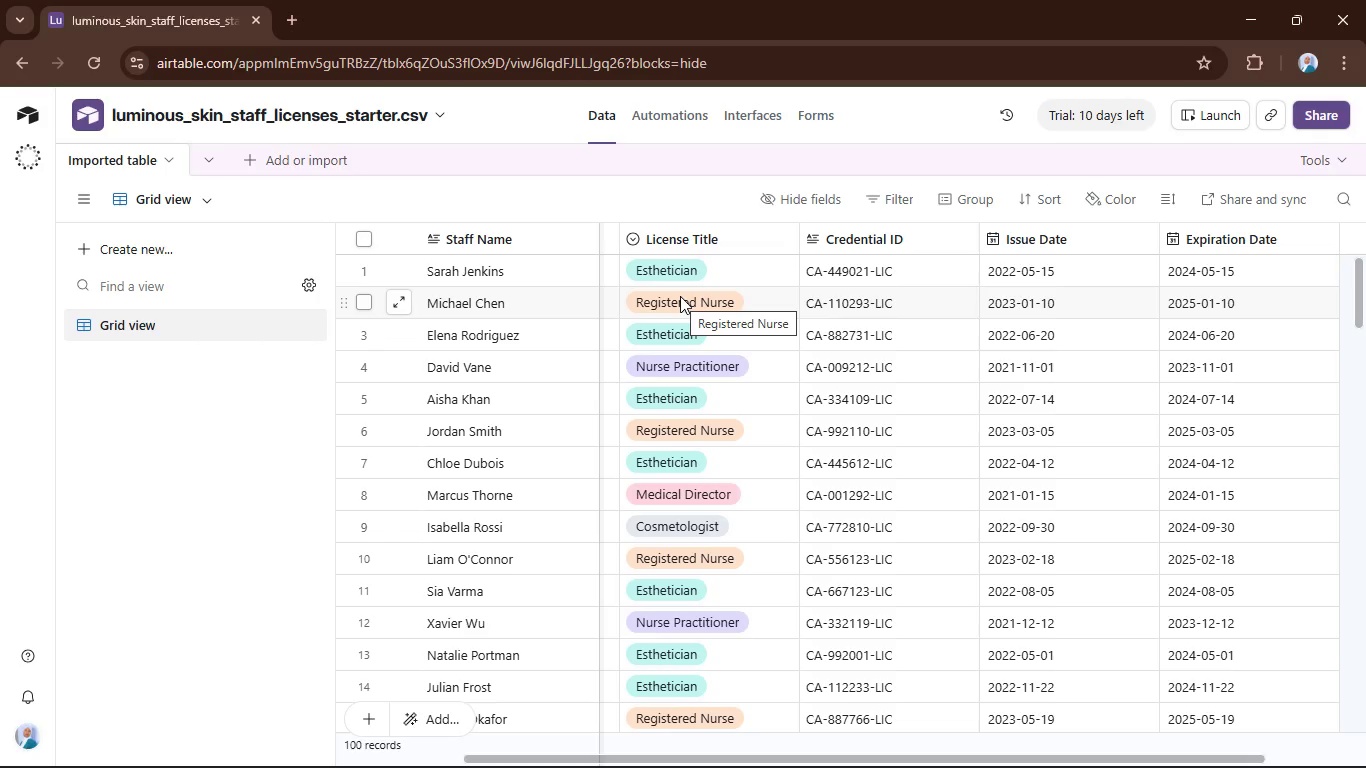 
scroll: coordinate [685, 299], scroll_direction: down, amount: 28.0
 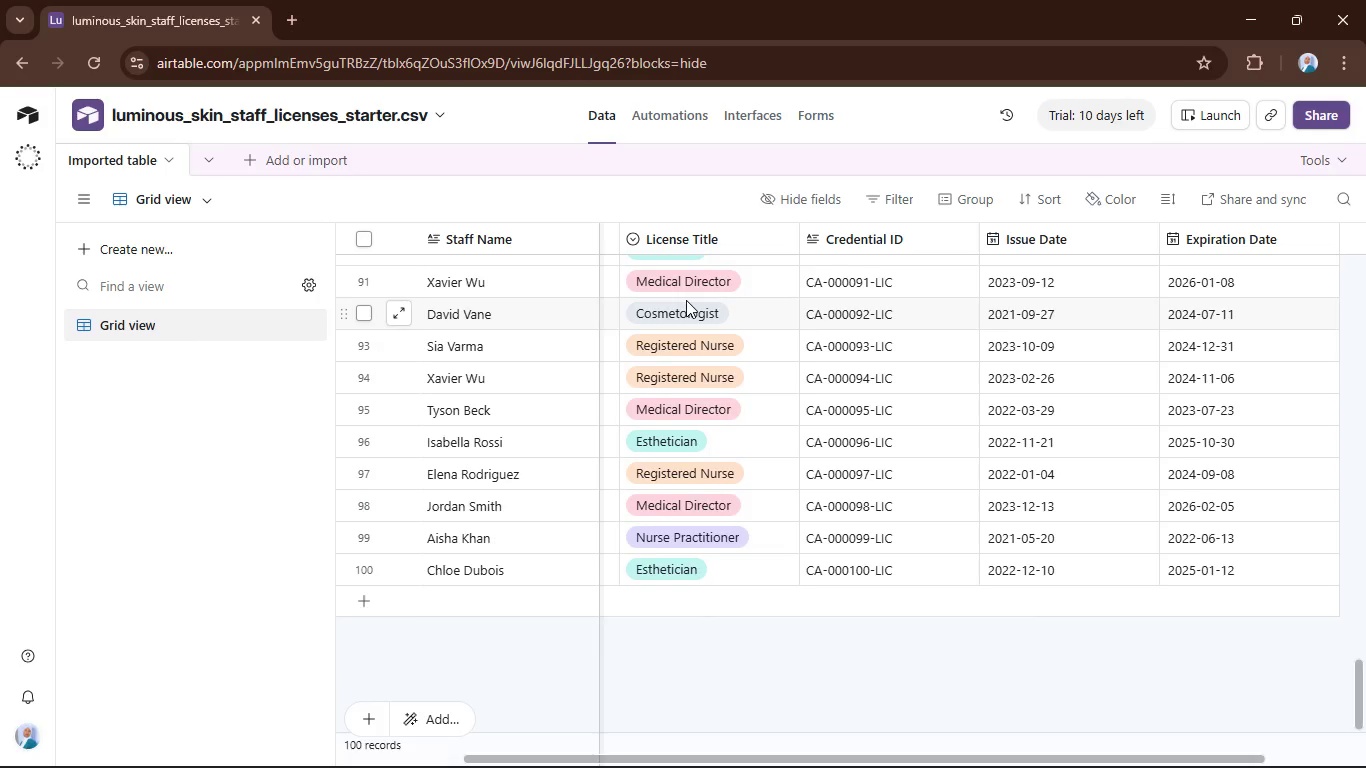 
scroll: coordinate [687, 300], scroll_direction: up, amount: 19.0
 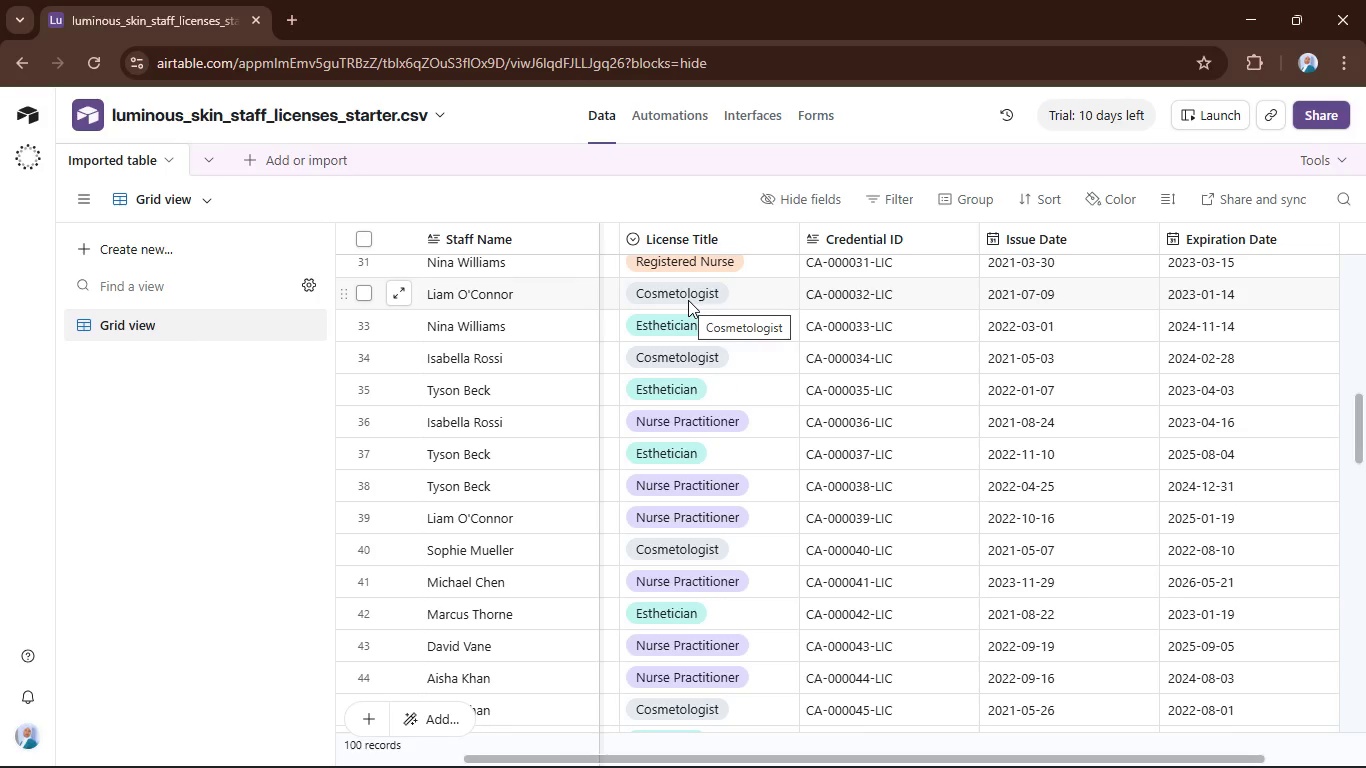 
wait(14.94)
 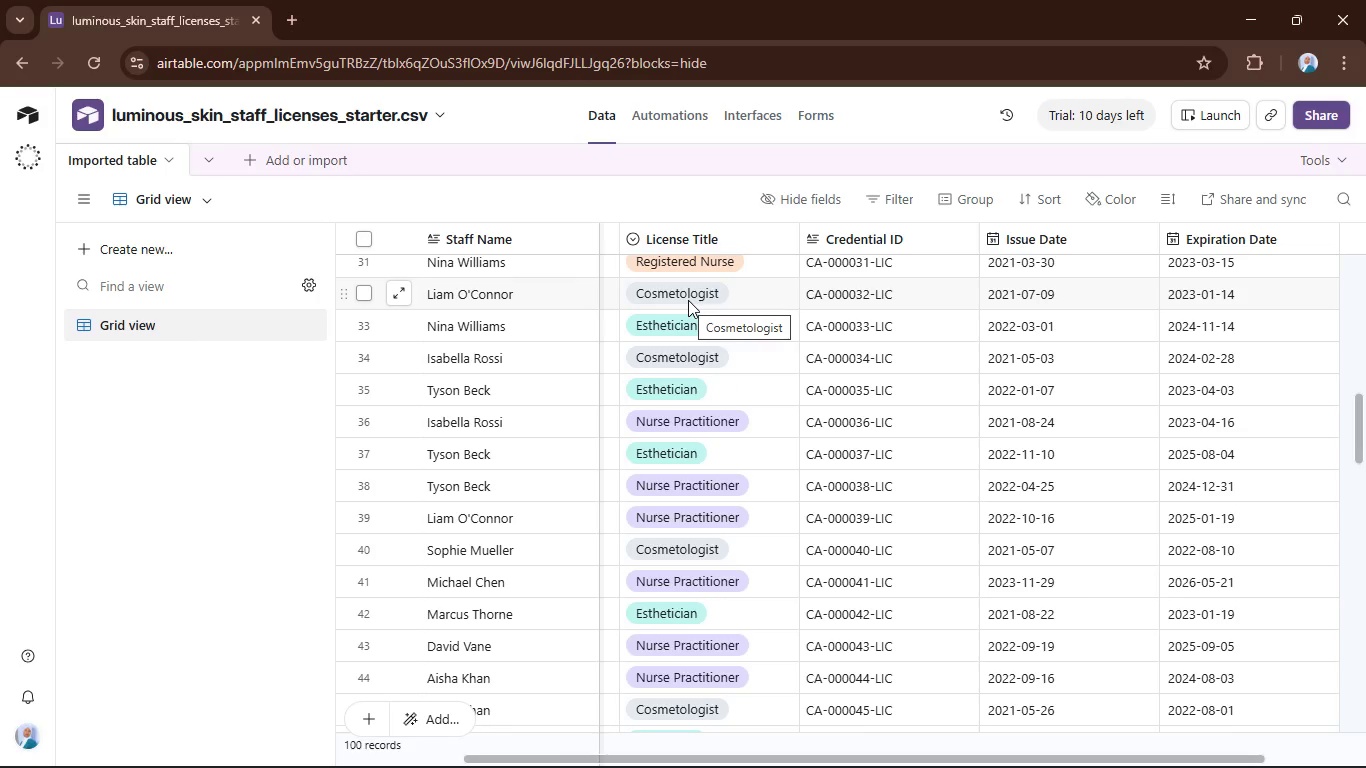 
scroll: coordinate [710, 326], scroll_direction: up, amount: 17.0
 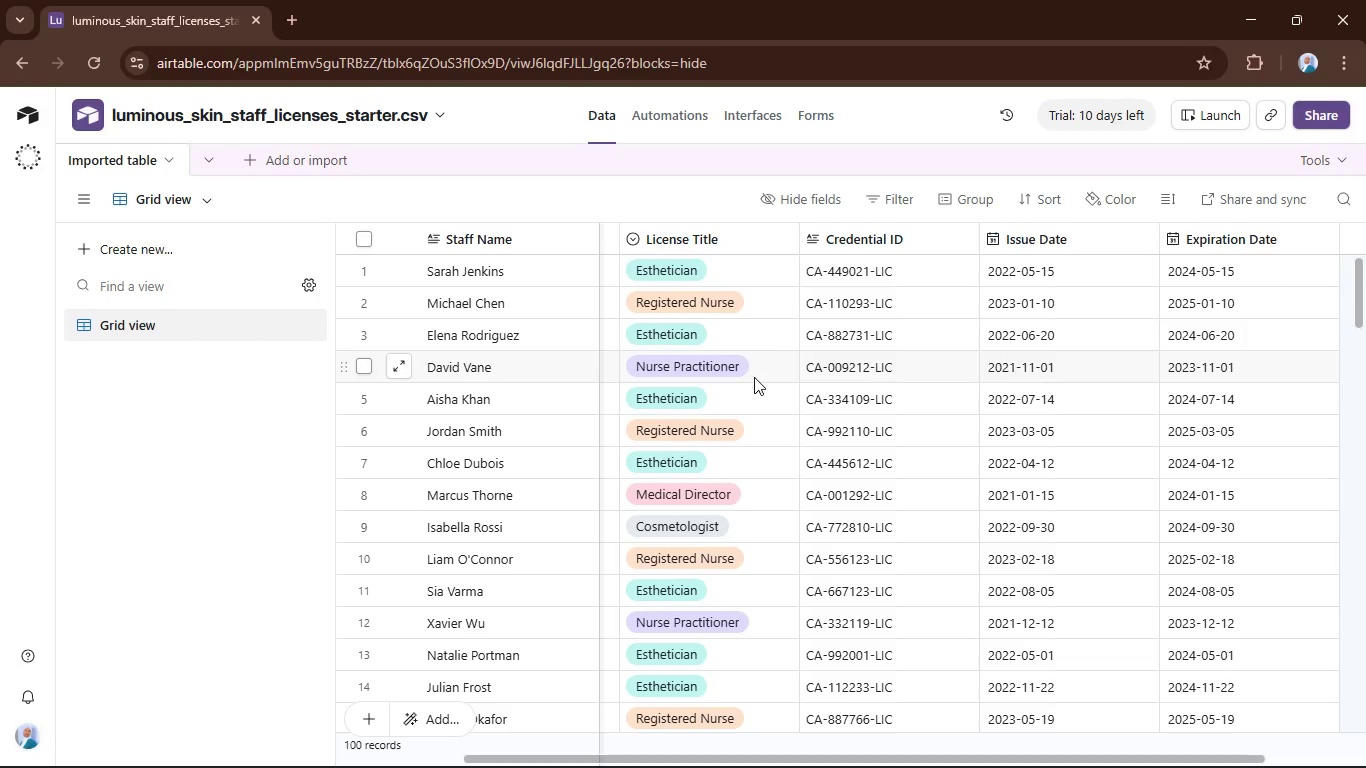 
scroll: coordinate [756, 383], scroll_direction: down, amount: 7.0
 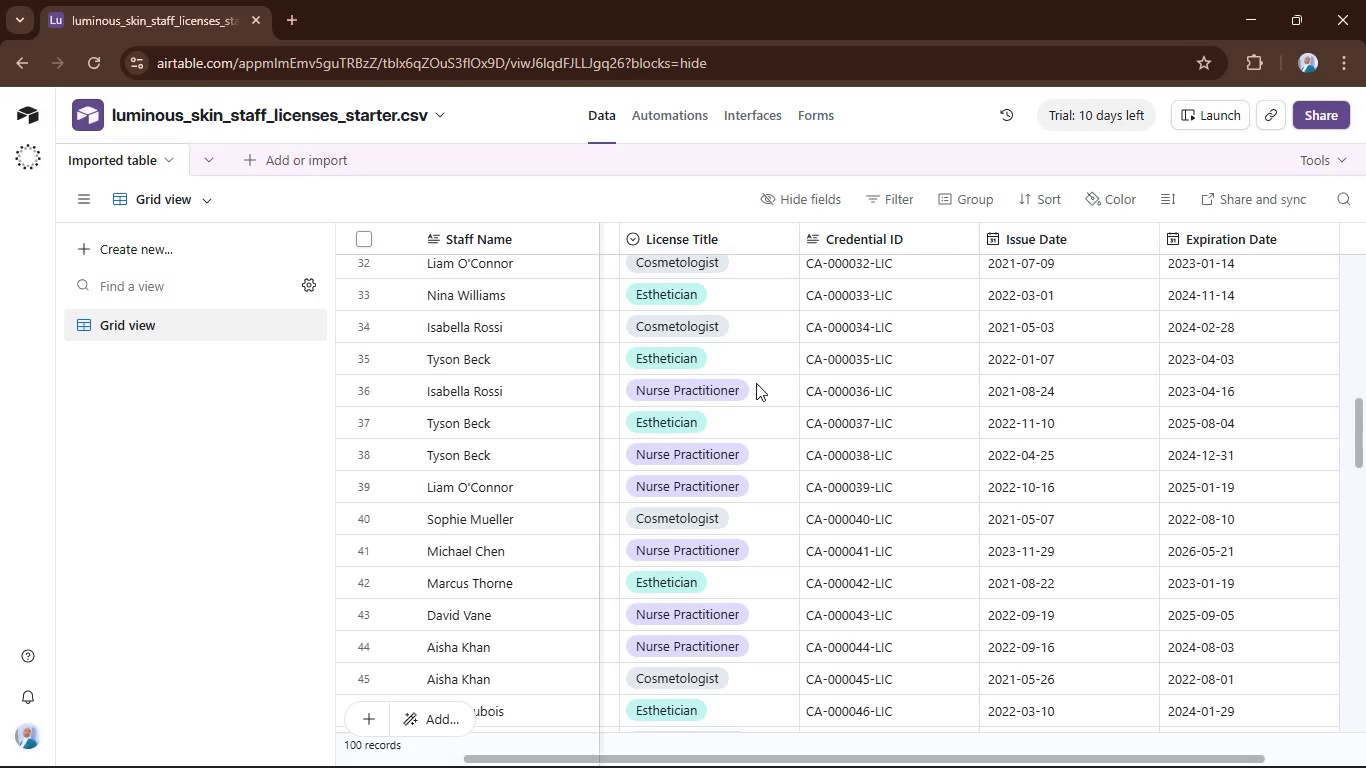 
wait(5.12)
 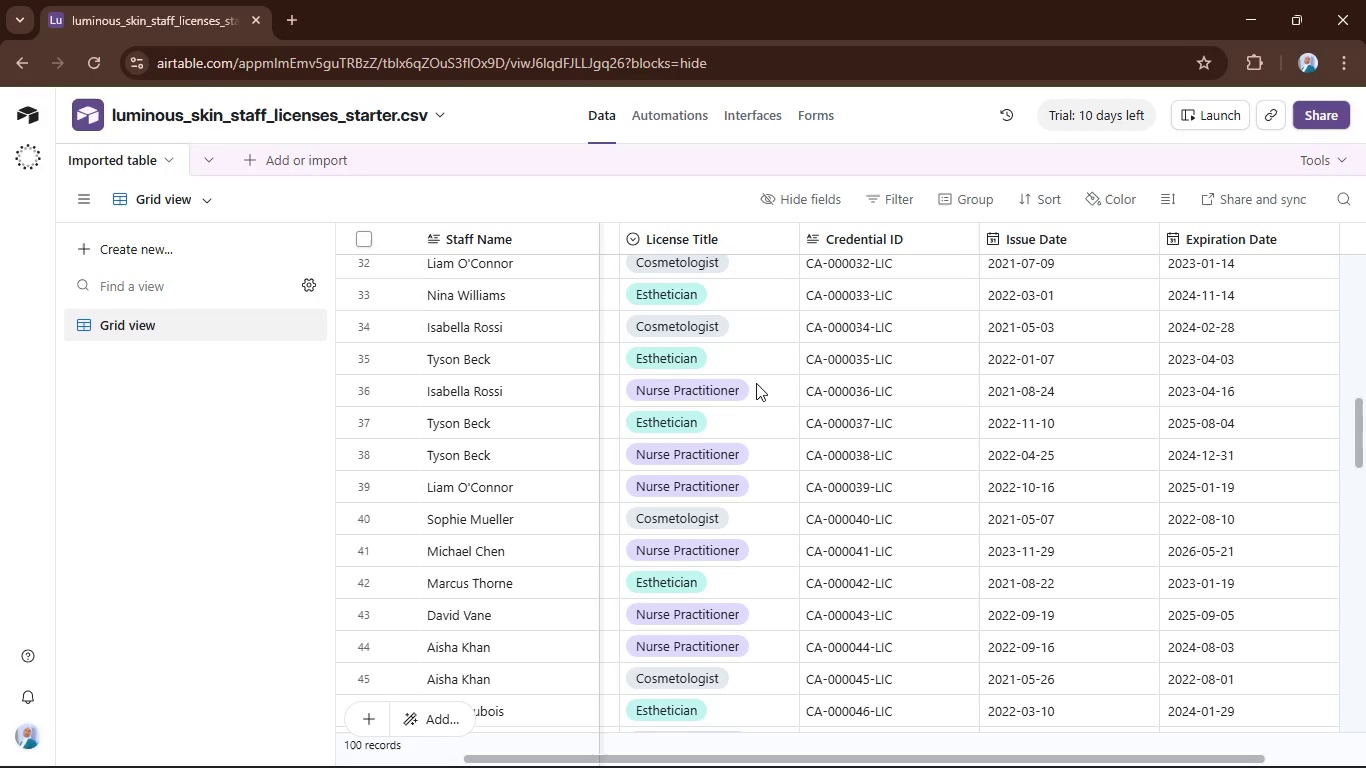 
scroll: coordinate [756, 383], scroll_direction: down, amount: 1.0
 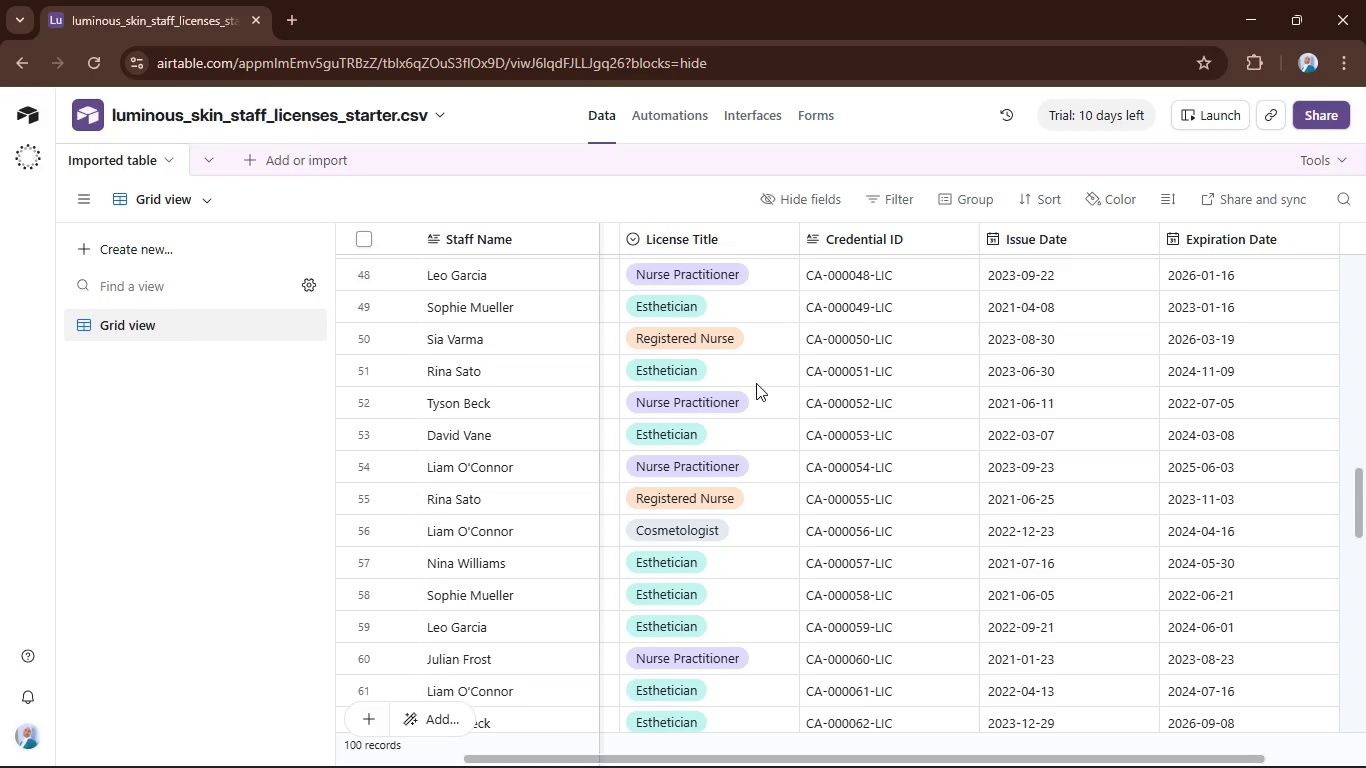 
wait(8.94)
 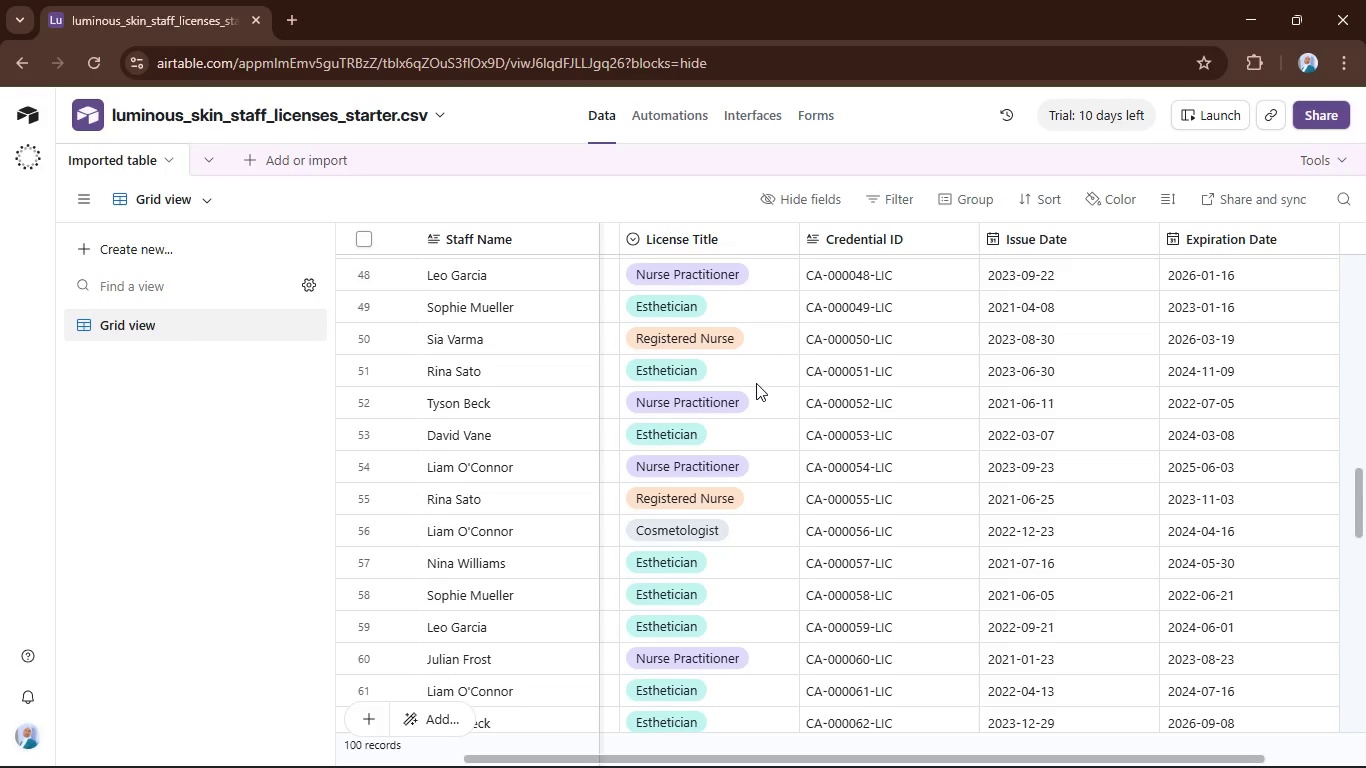 
scroll: coordinate [760, 383], scroll_direction: down, amount: 4.0
 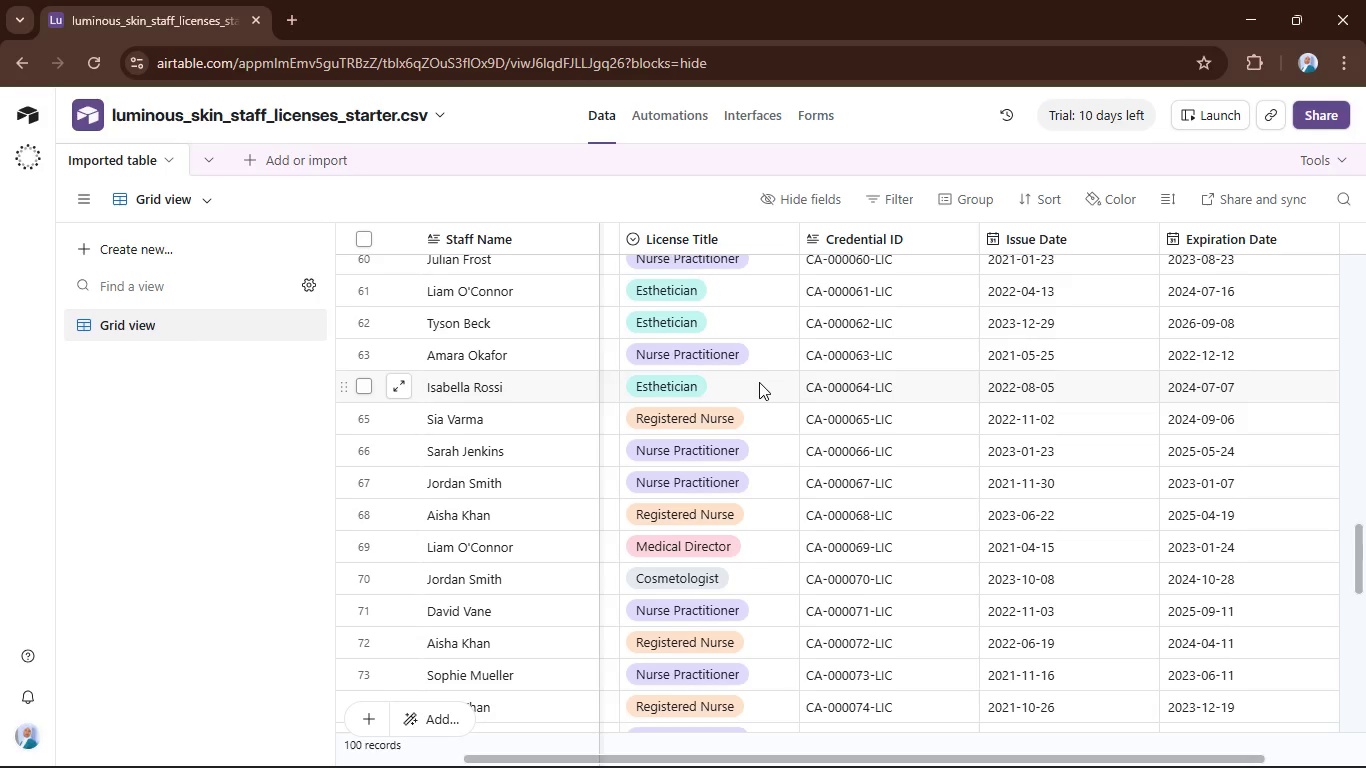 
wait(12.67)
 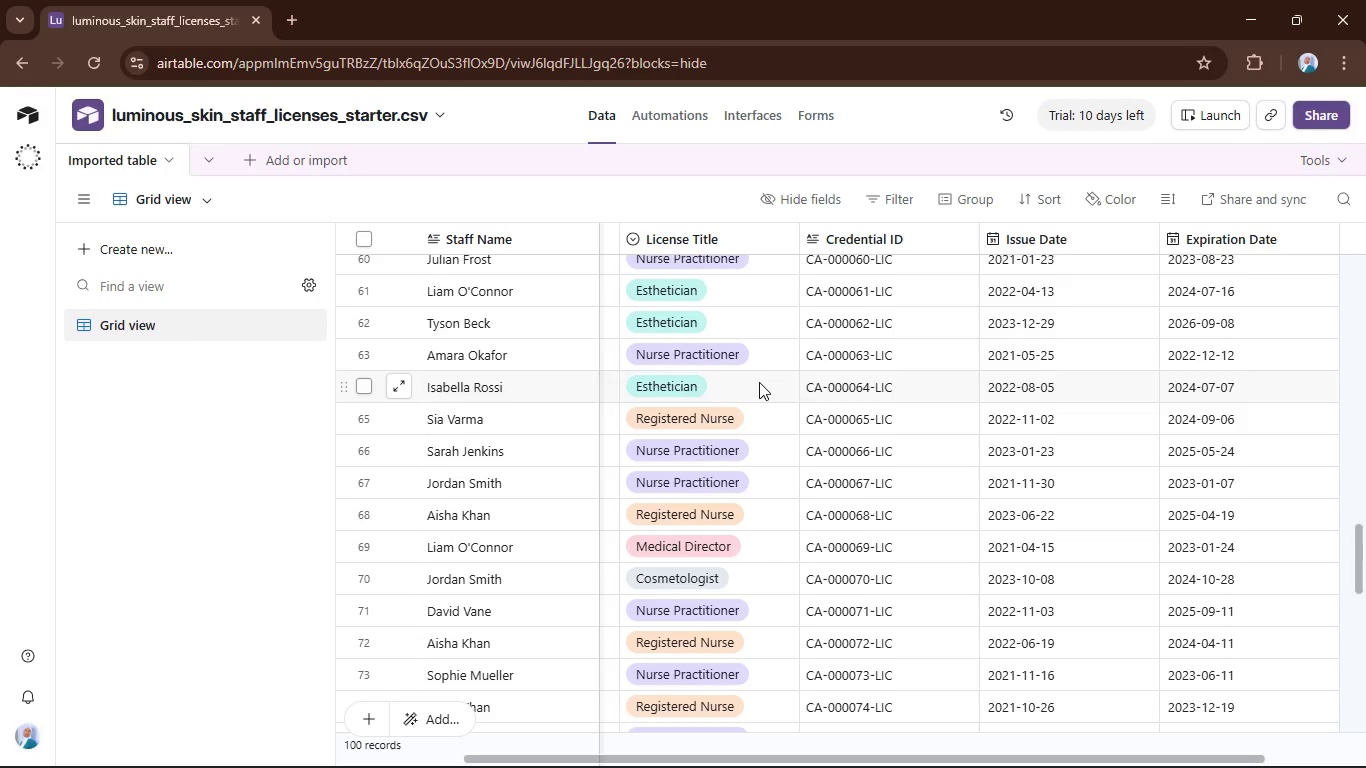 
scroll: coordinate [720, 395], scroll_direction: down, amount: 6.0
 